 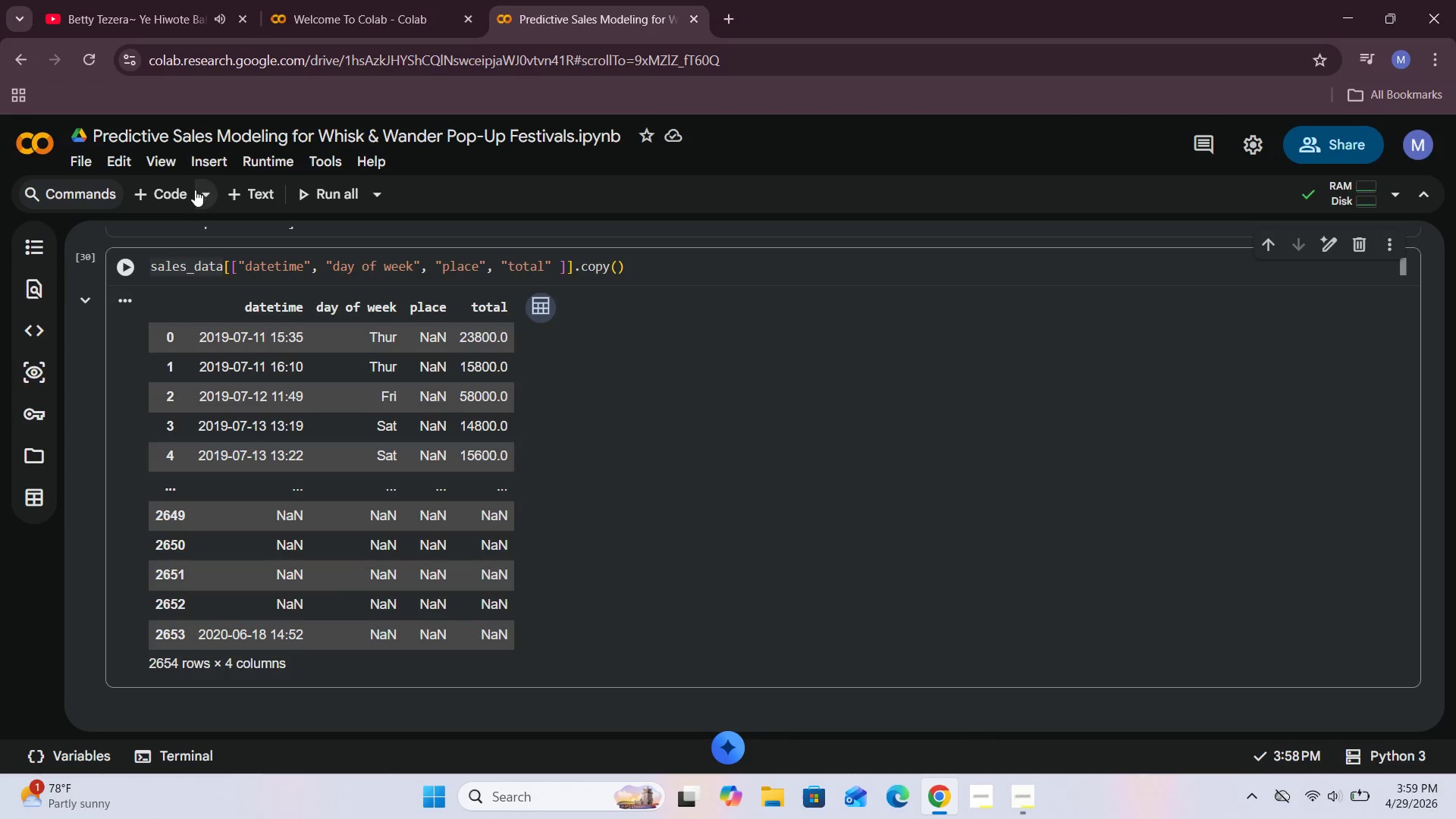 
left_click([153, 192])
 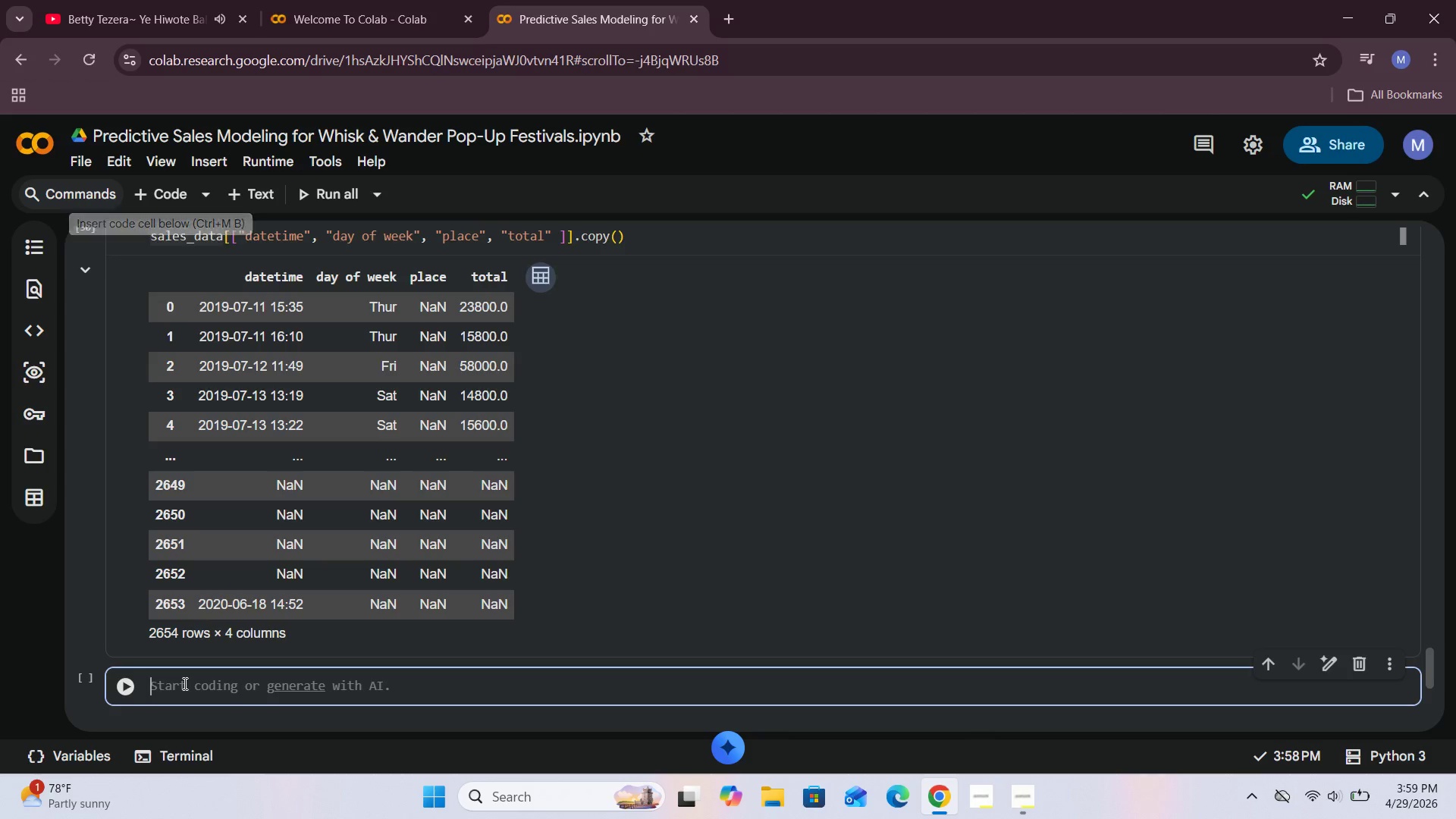 
left_click([181, 684])
 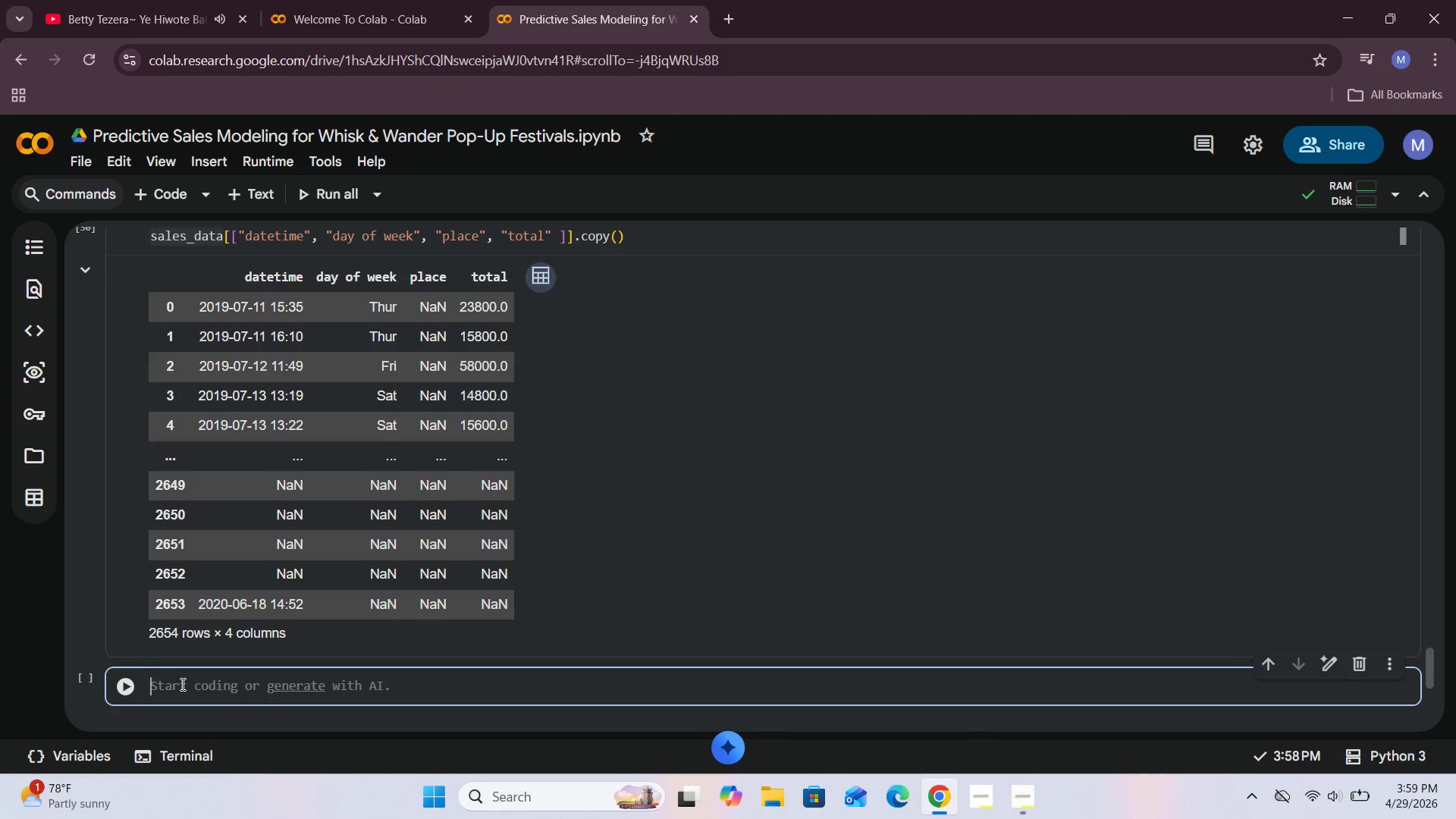 
key(Control+V)
 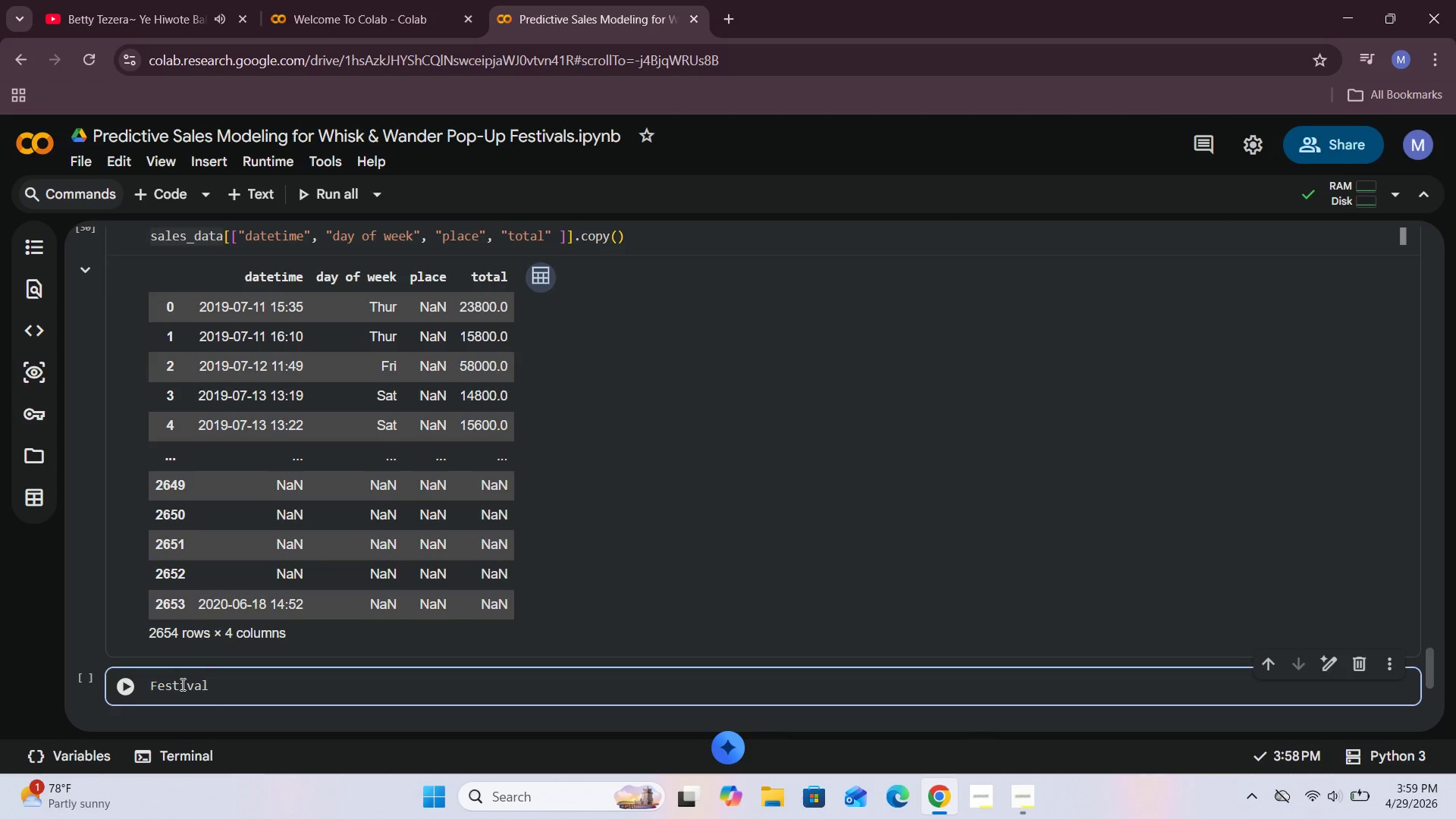 
type( = saes_data[["datetme)
 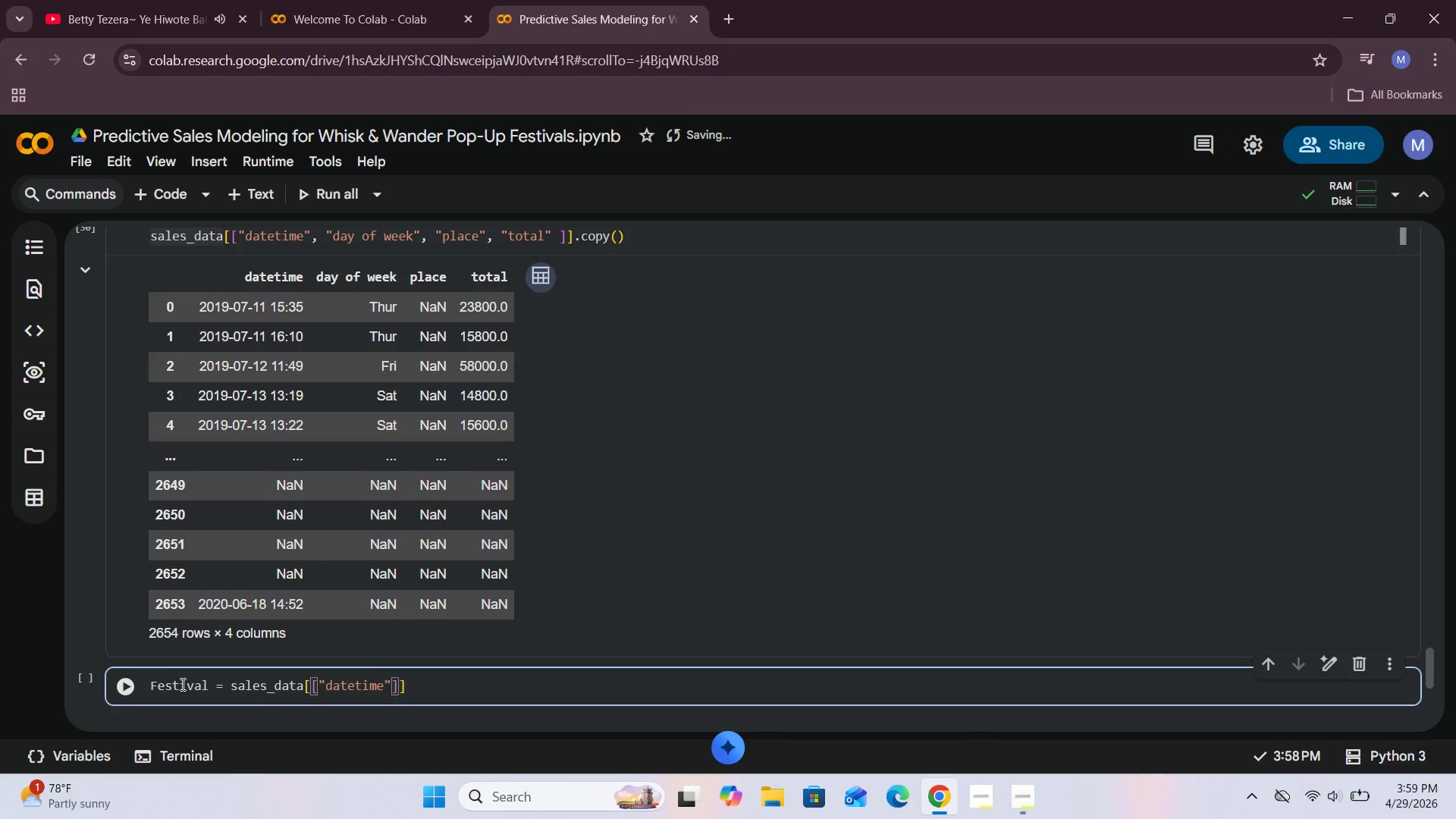 
hold_key(key=L, duration=0.47)
 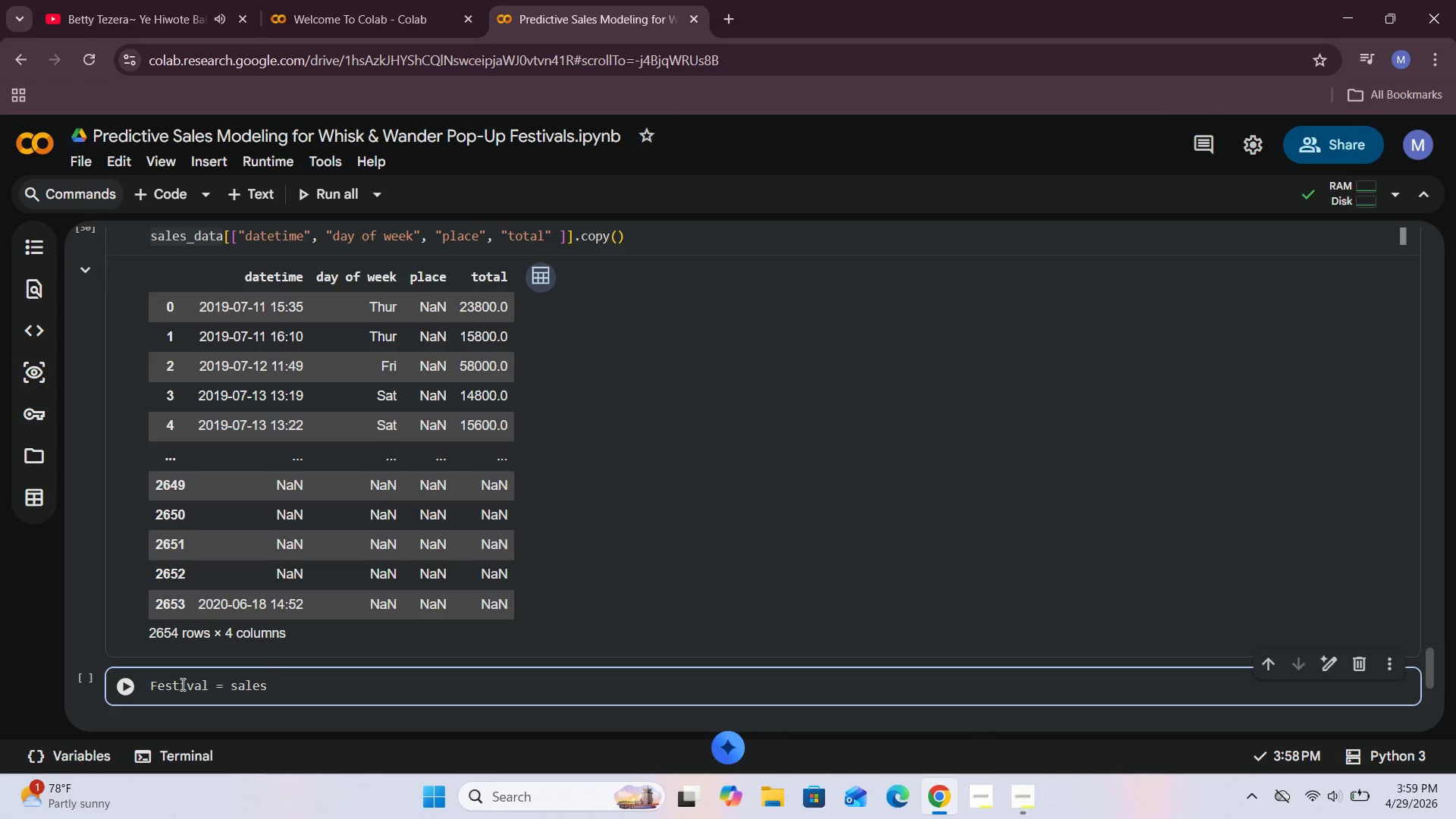 
hold_key(key=I, duration=0.31)
 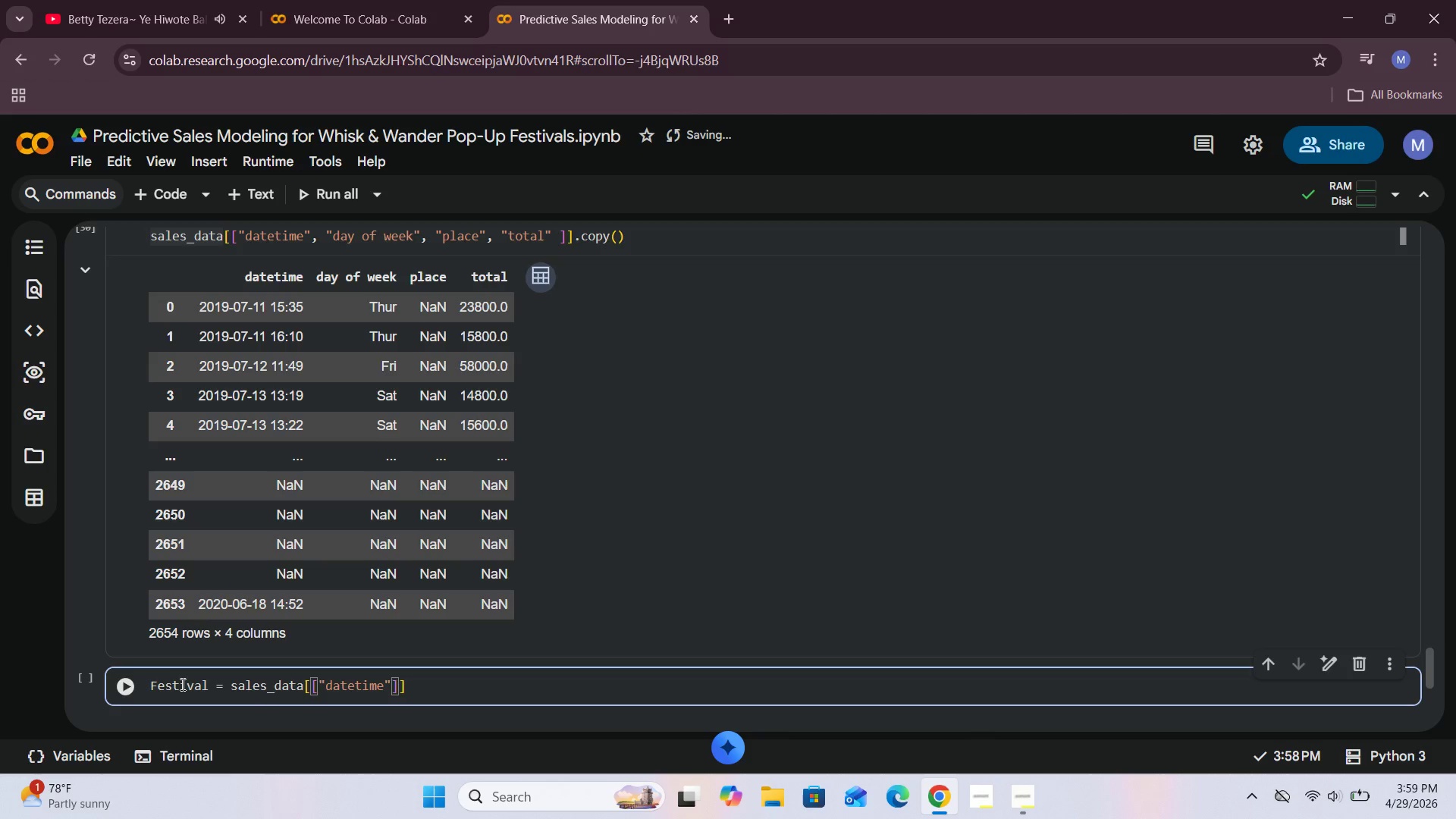 
key(ArrowRight)
 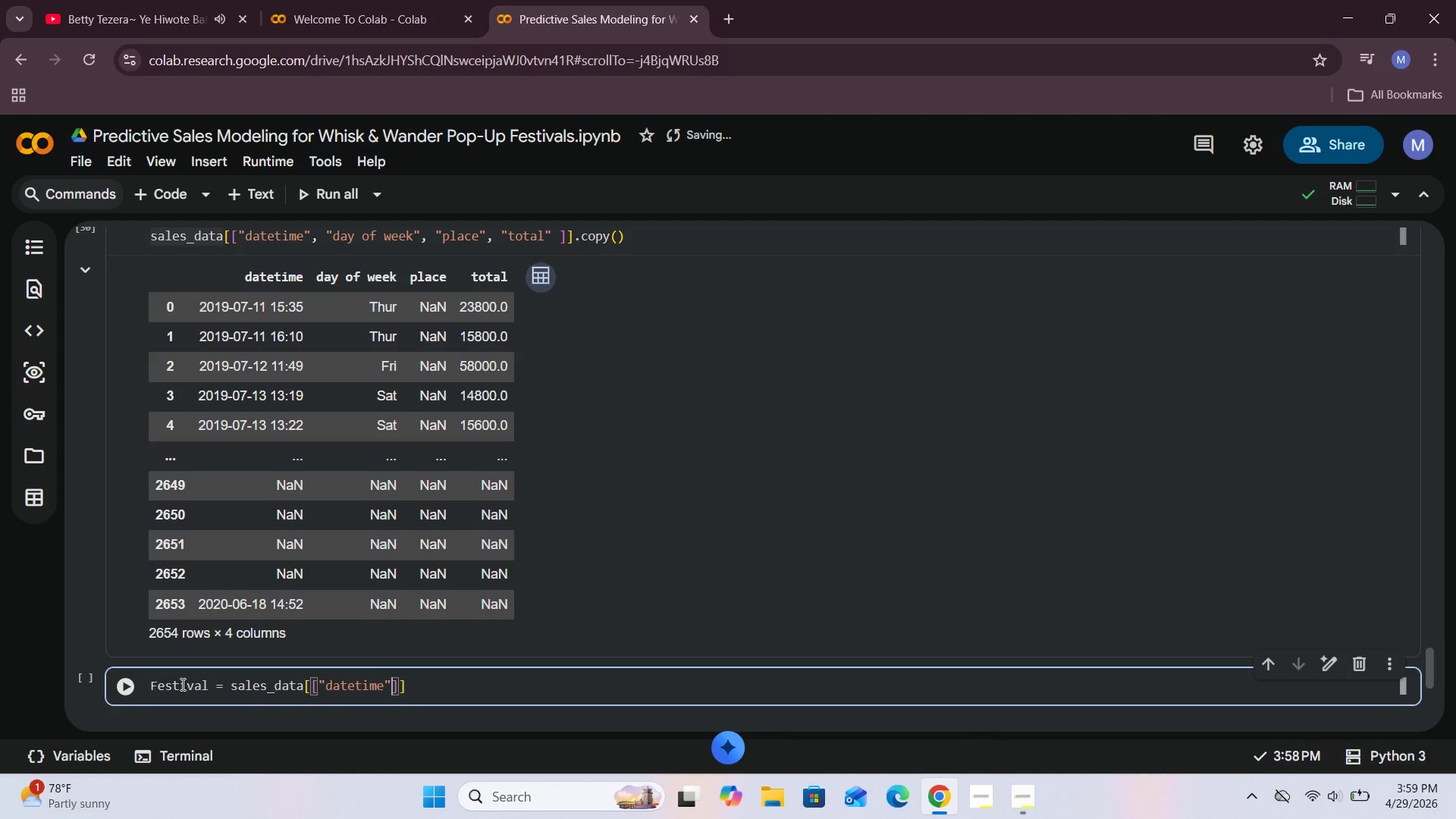 
type(, "dau )
key(Backspace)
key(Backspace)
type(y f )
key(Backspace)
key(Backspace)
key(Backspace)
type(f week)
 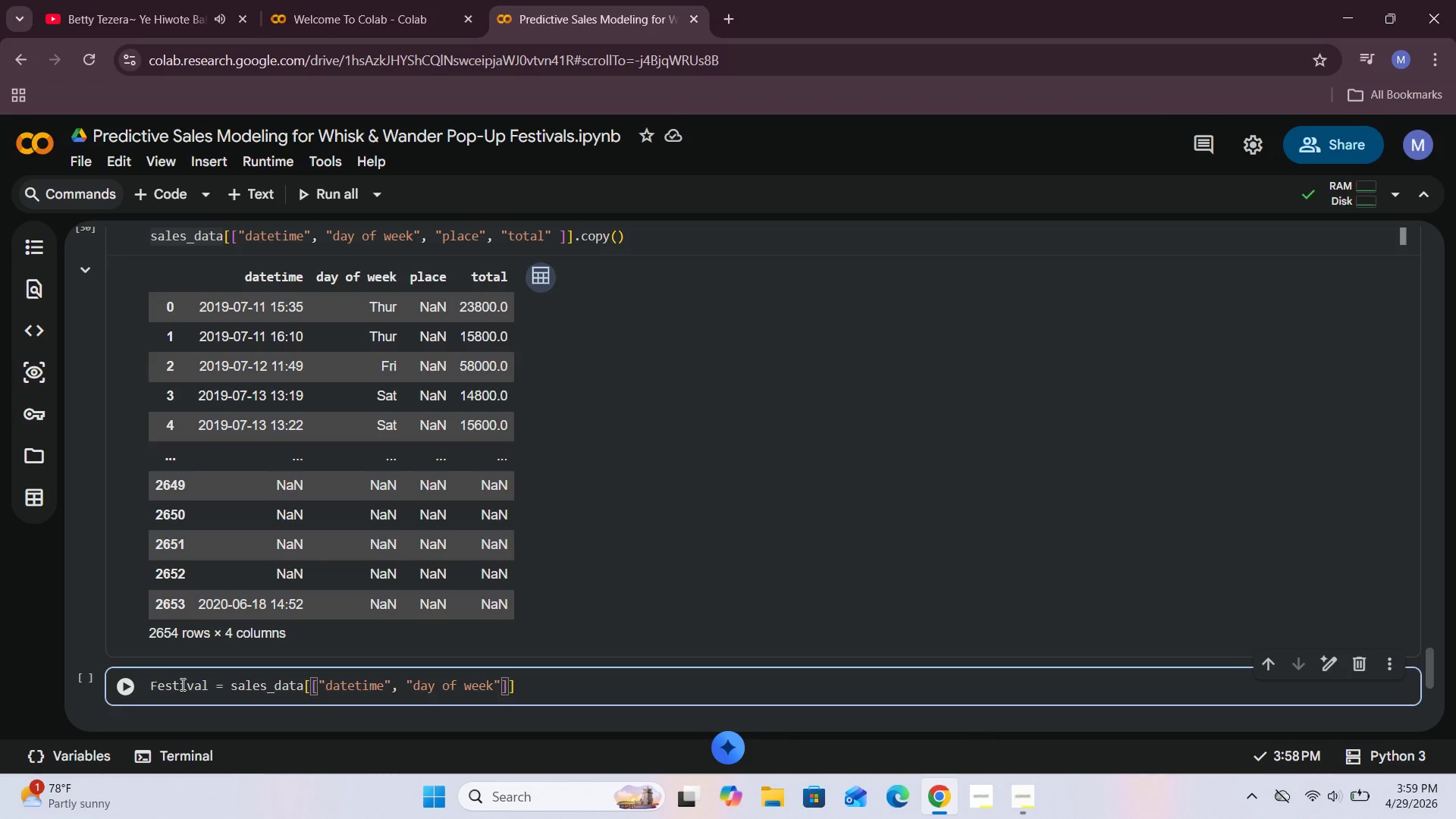 
 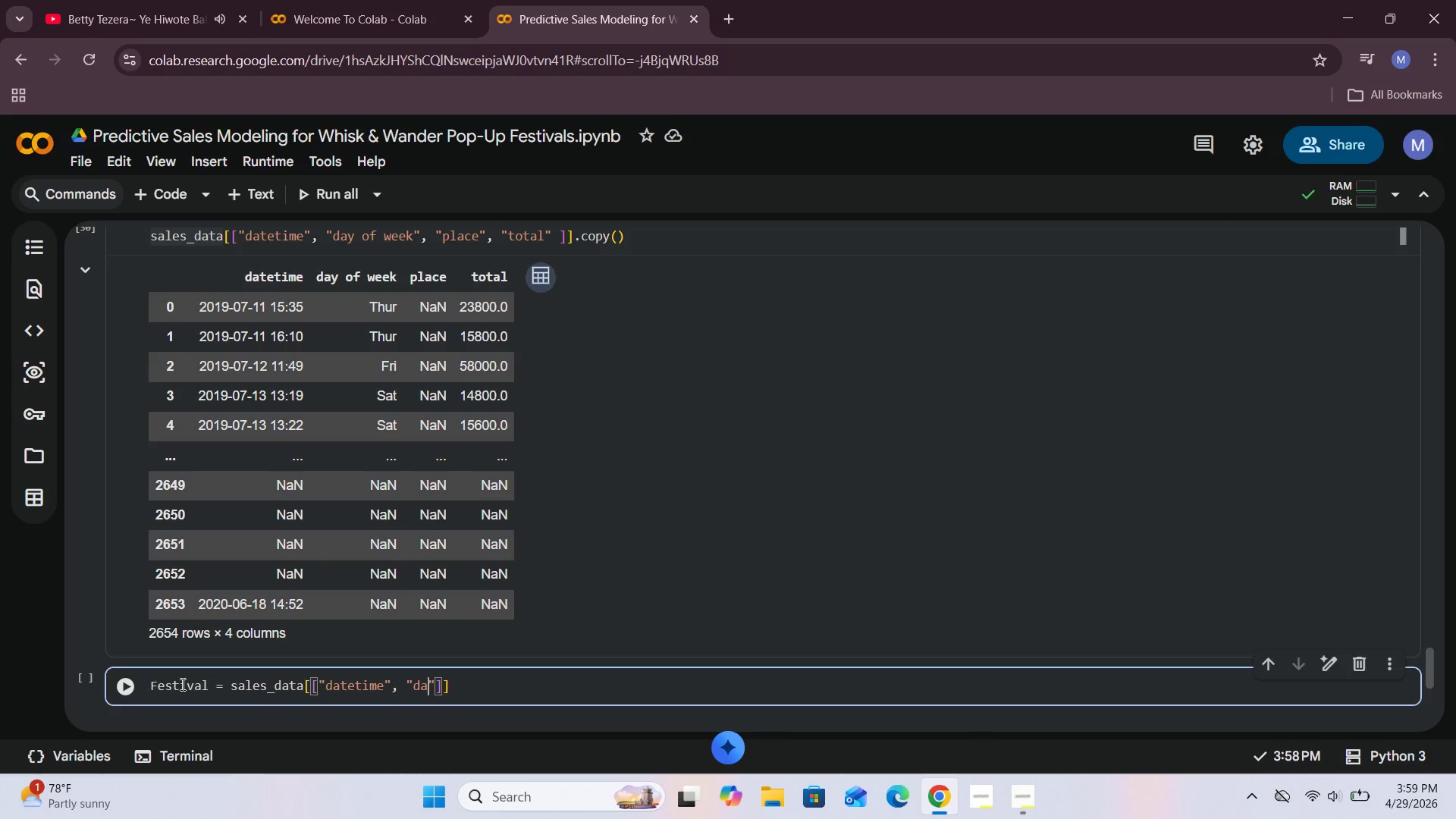 
hold_key(key=I, duration=0.38)
 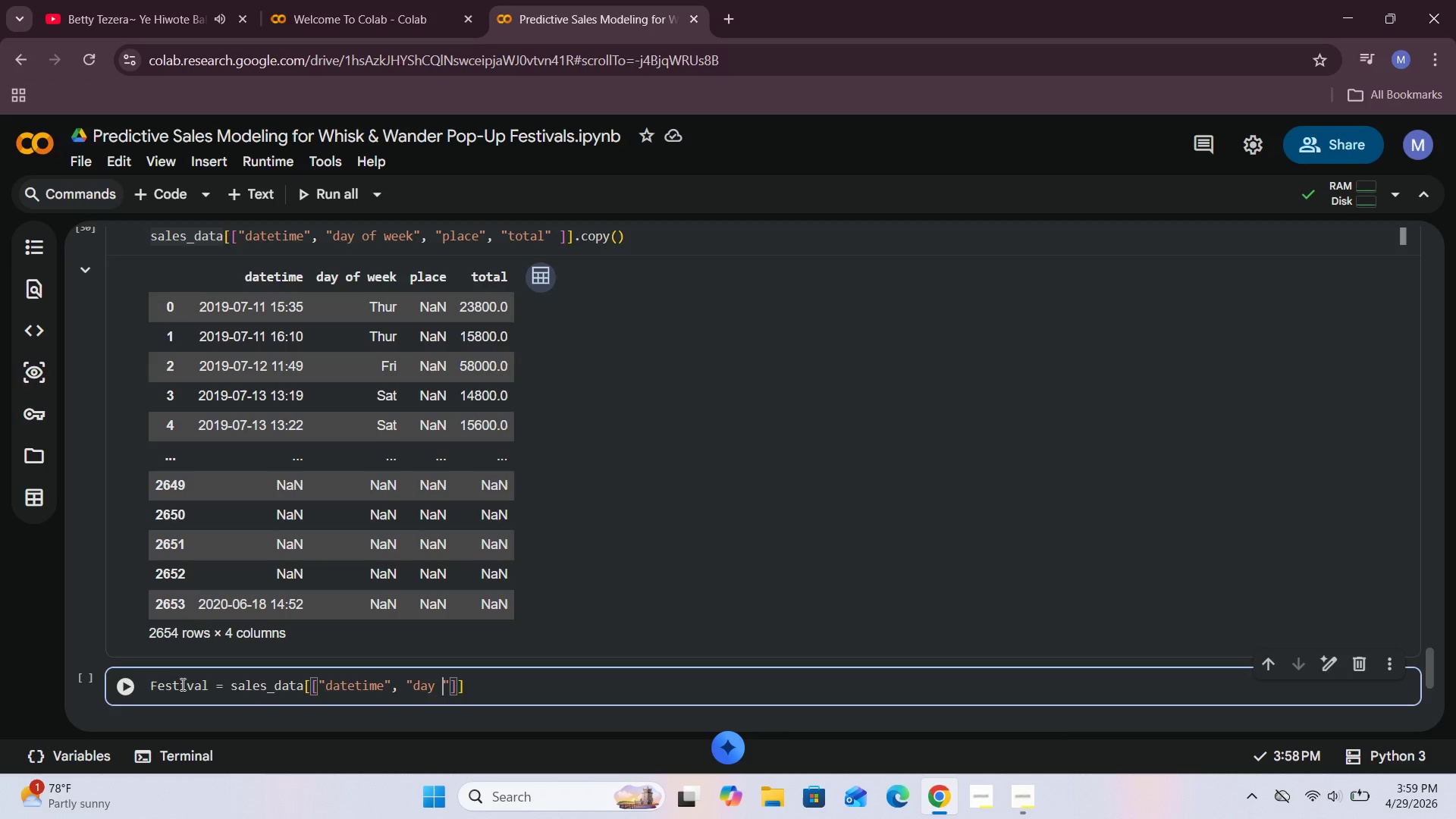 
hold_key(key=O, duration=0.42)
 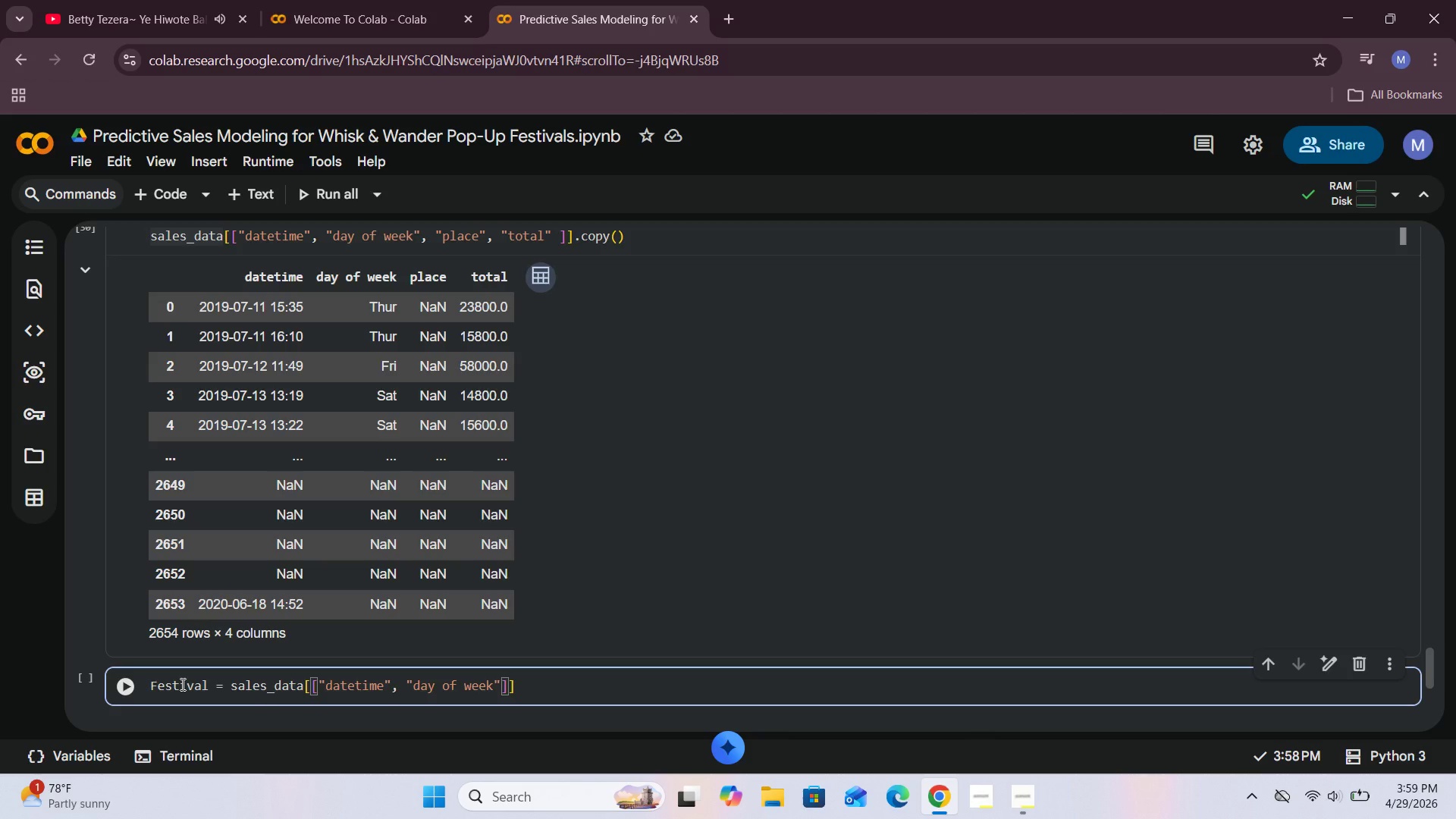 
key(ArrowRight)
 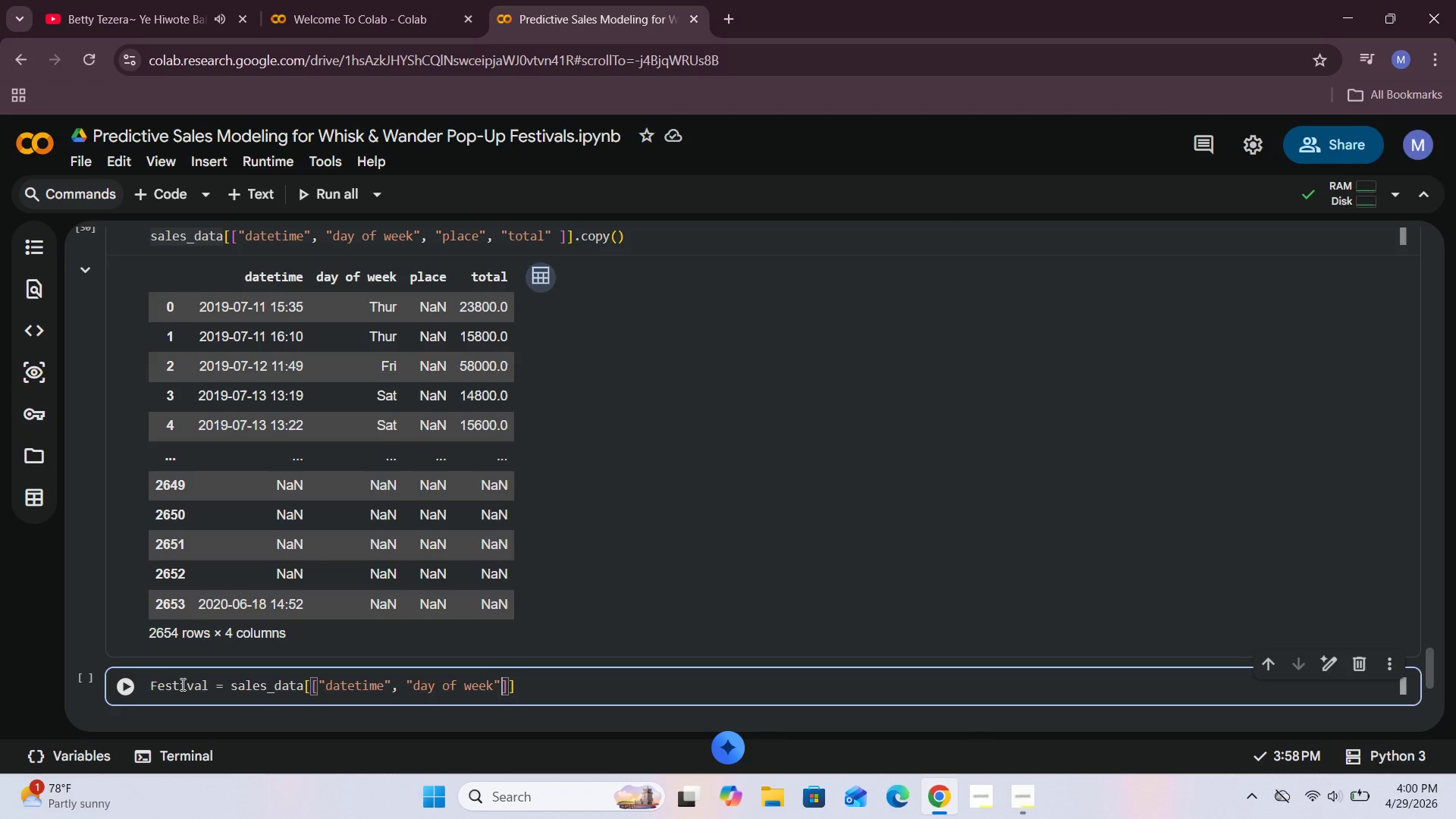 
type(, "palce)
 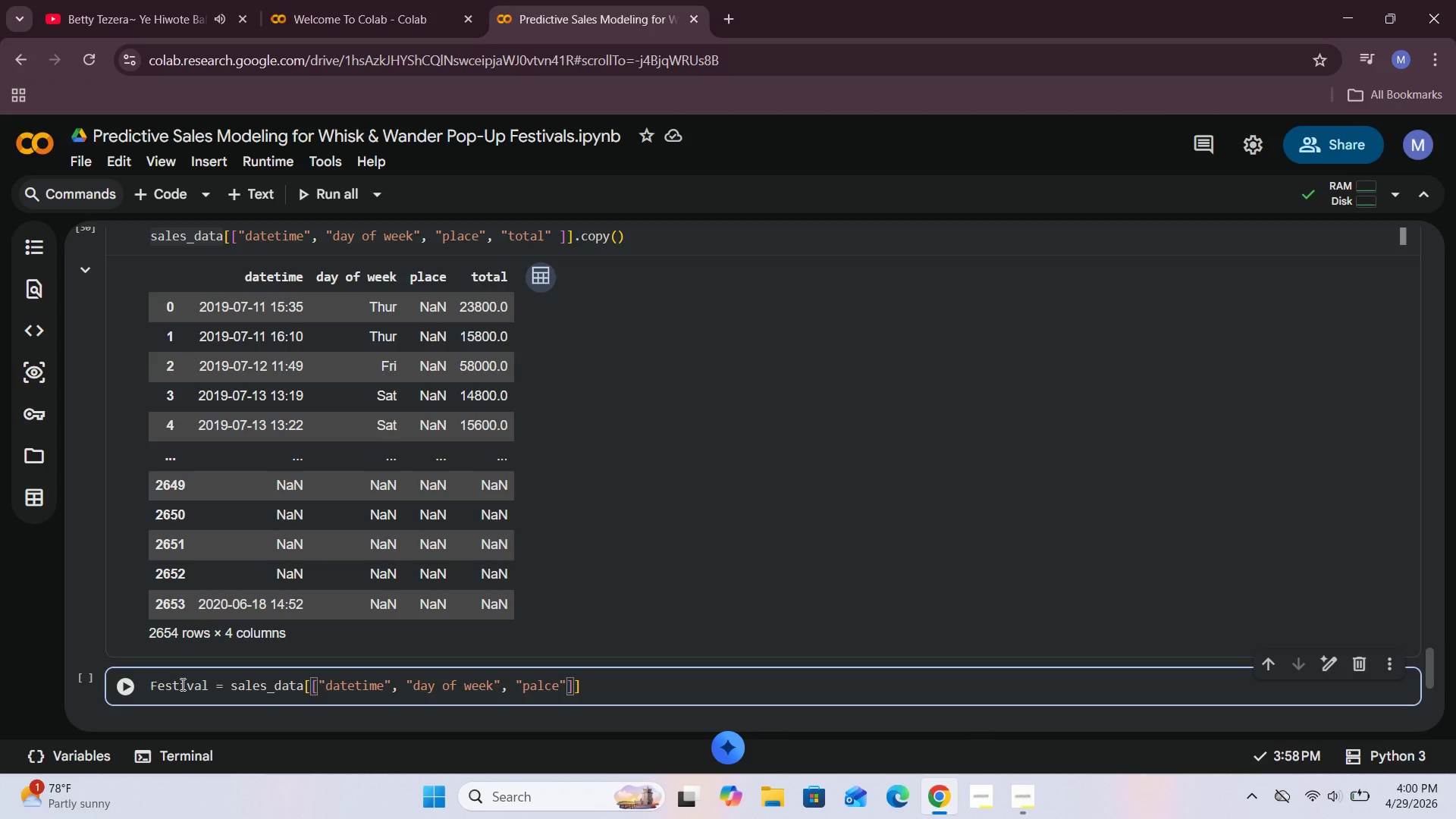 
key(ArrowRight)
 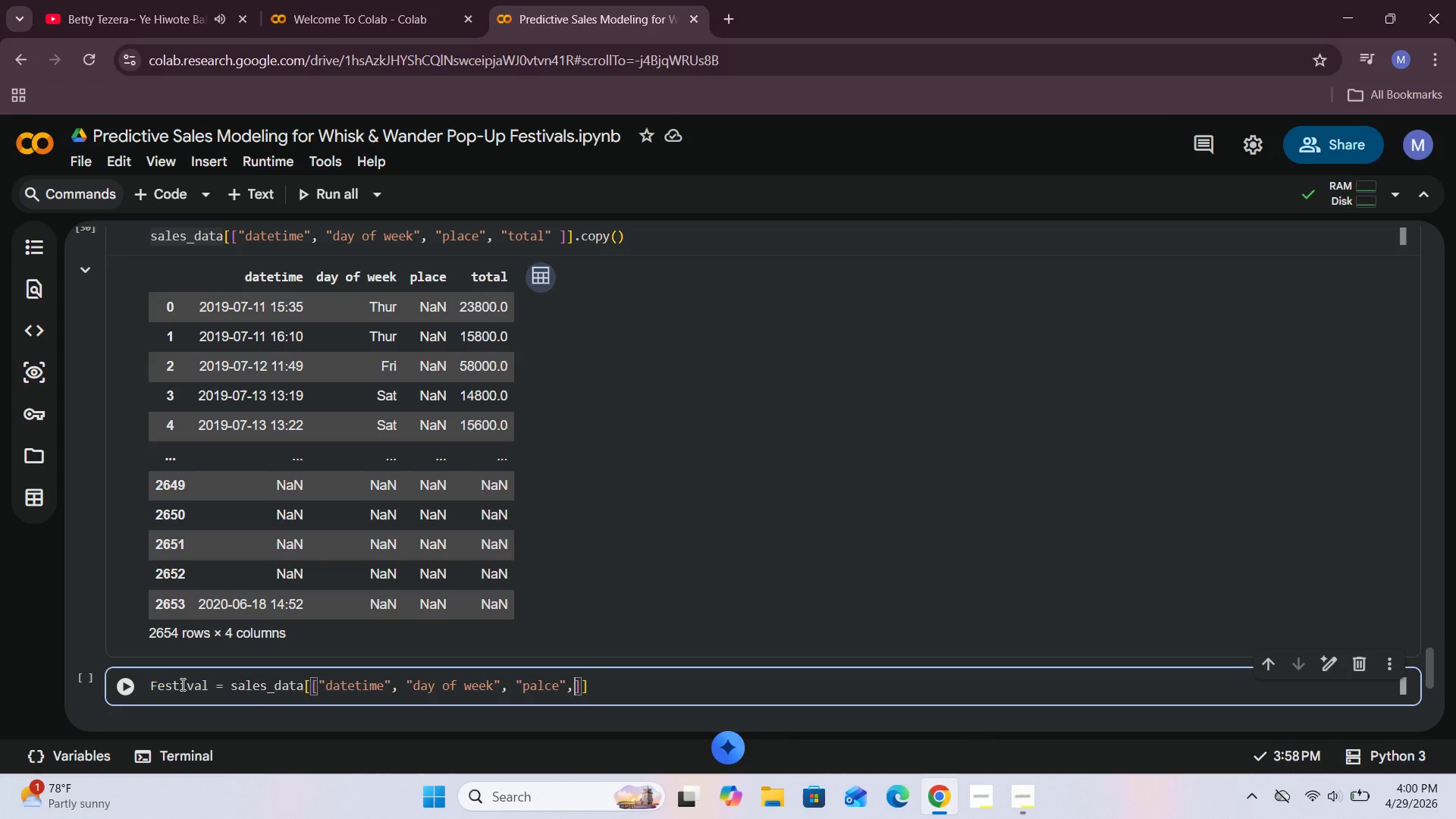 
type(, "total.copy)()
key(Backspace)
key(Backspace)
type(()
 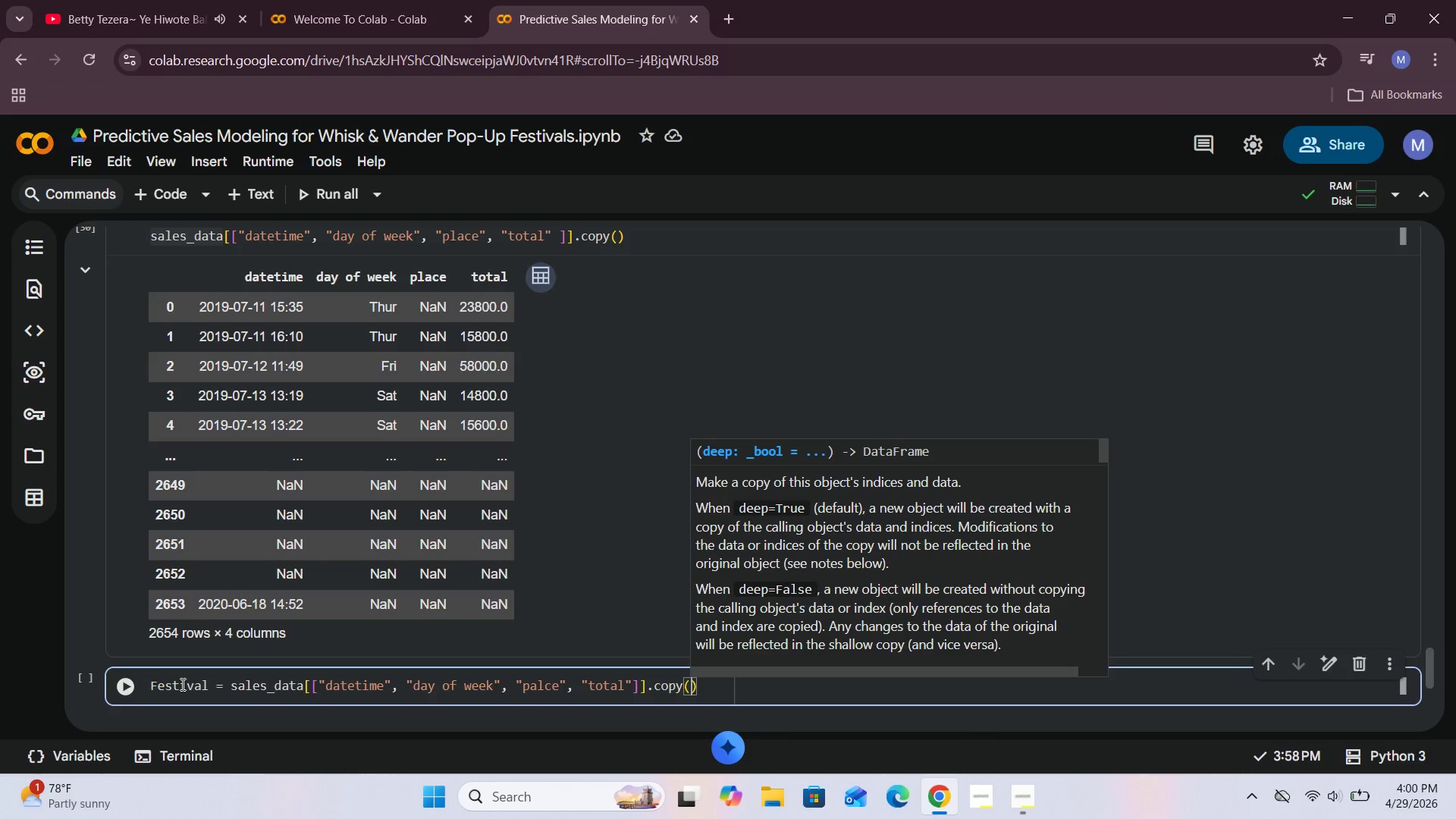 
 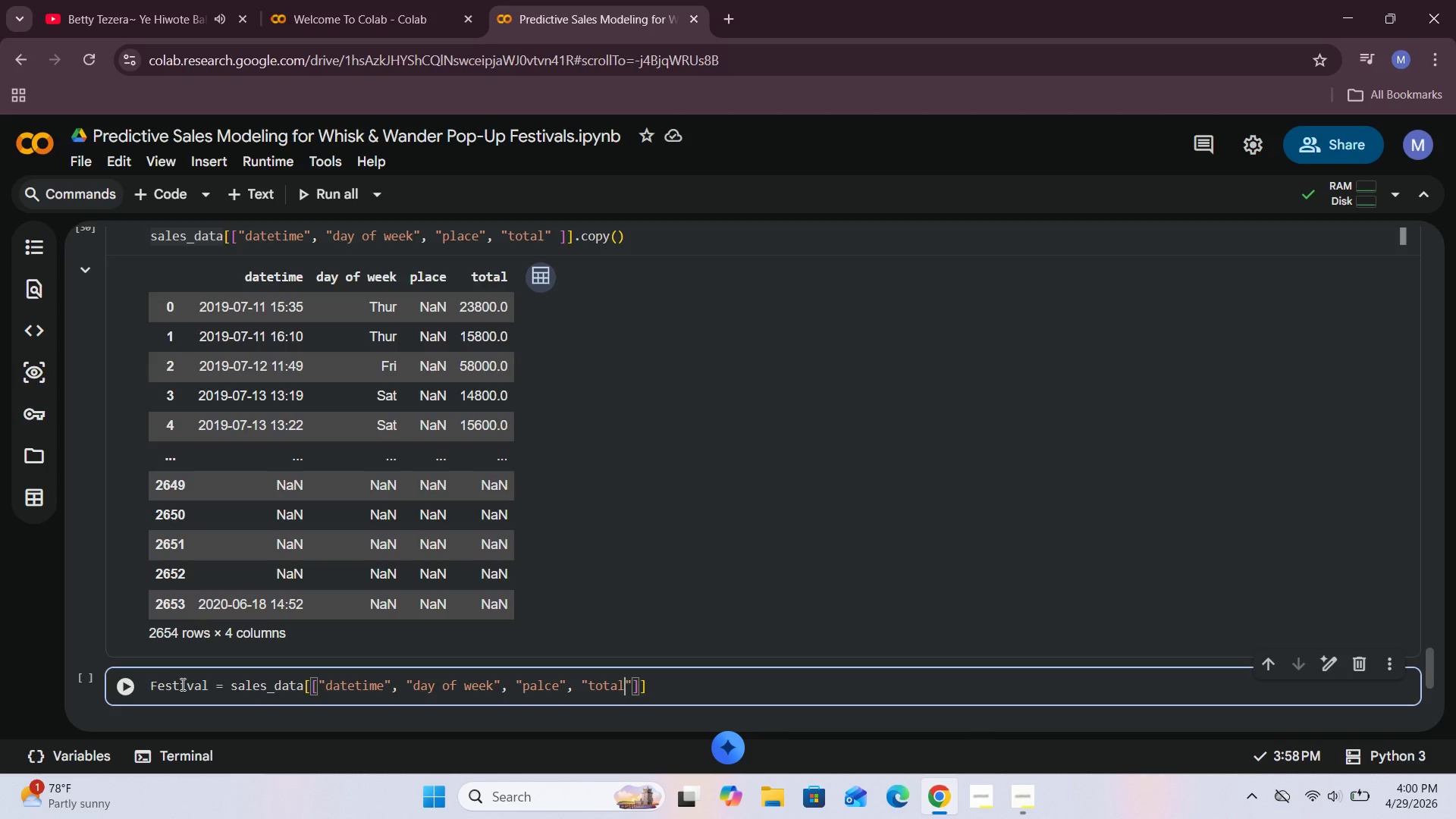 
hold_key(key=ArrowRight, duration=0.72)
 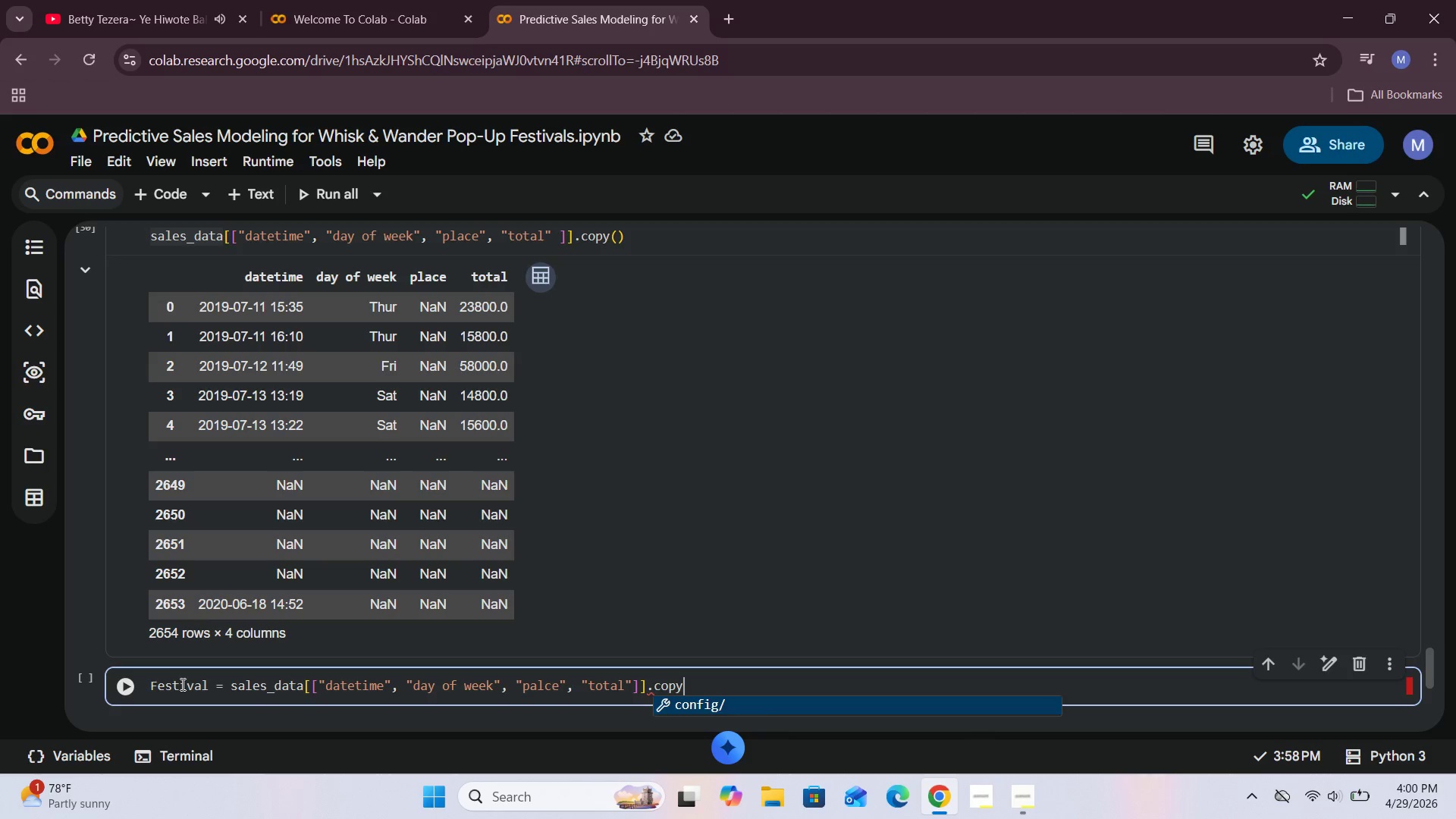 
left_click([652, 243])
 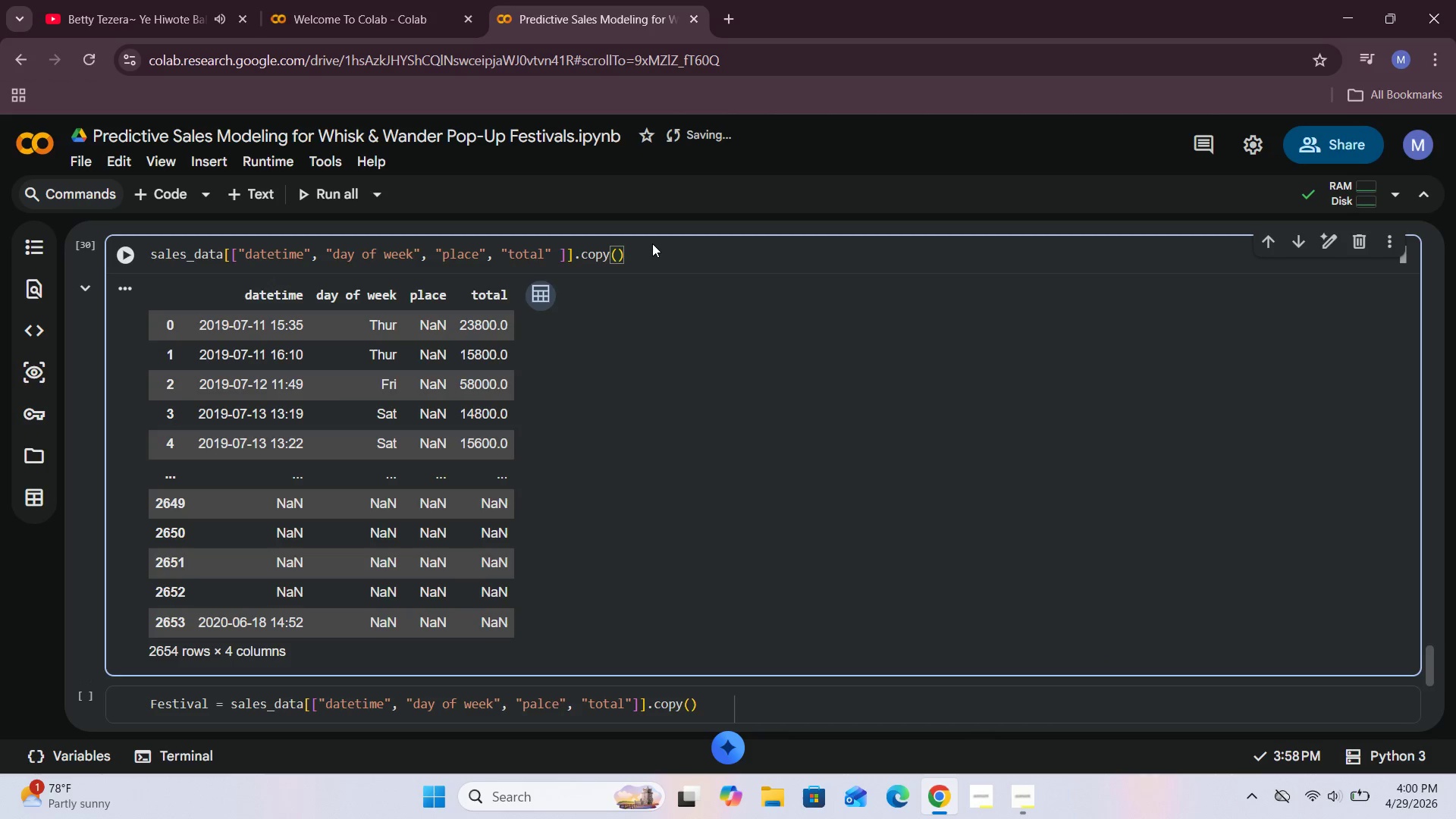 
key(Backspace)
 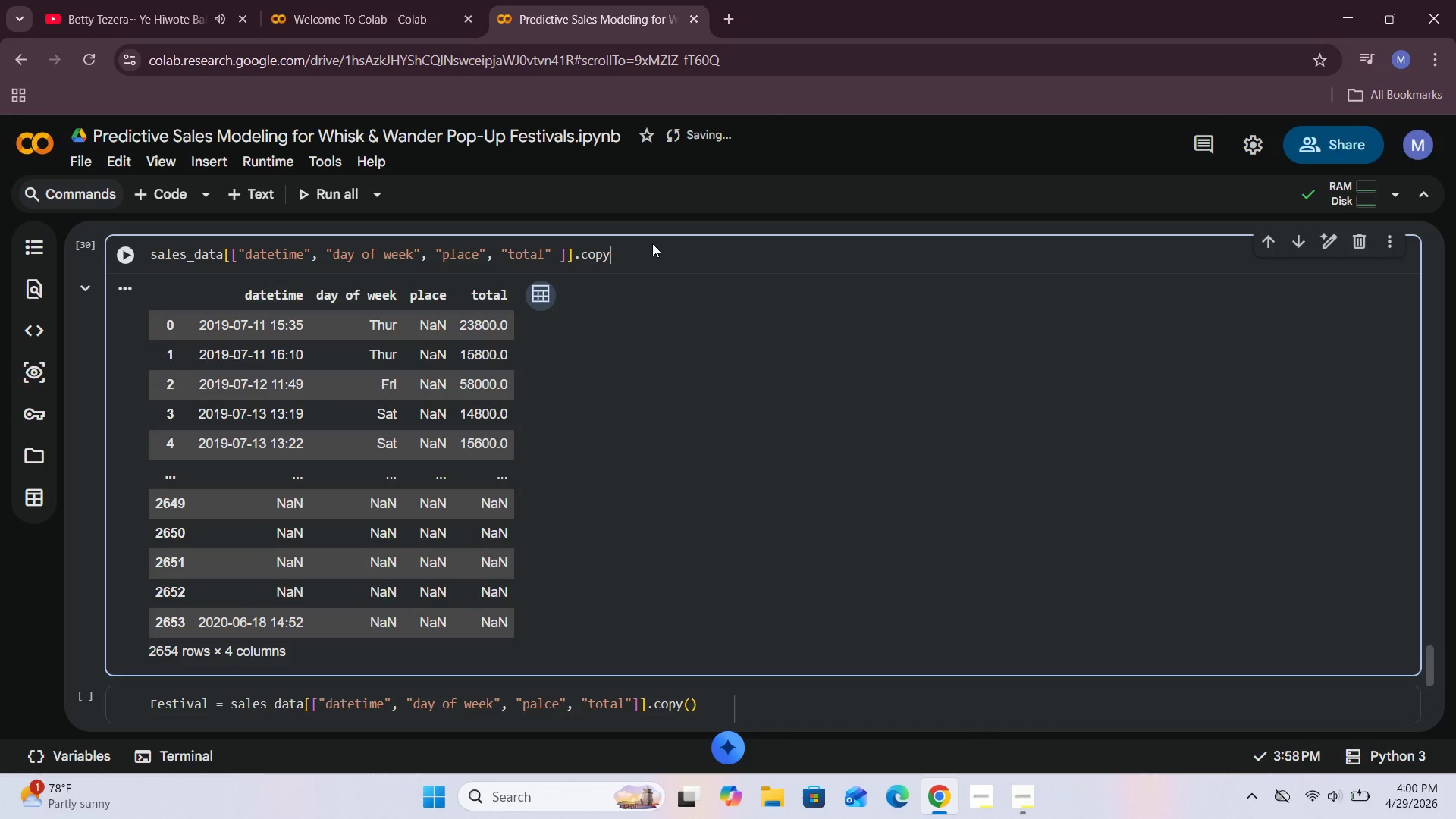 
key(Backspace)
 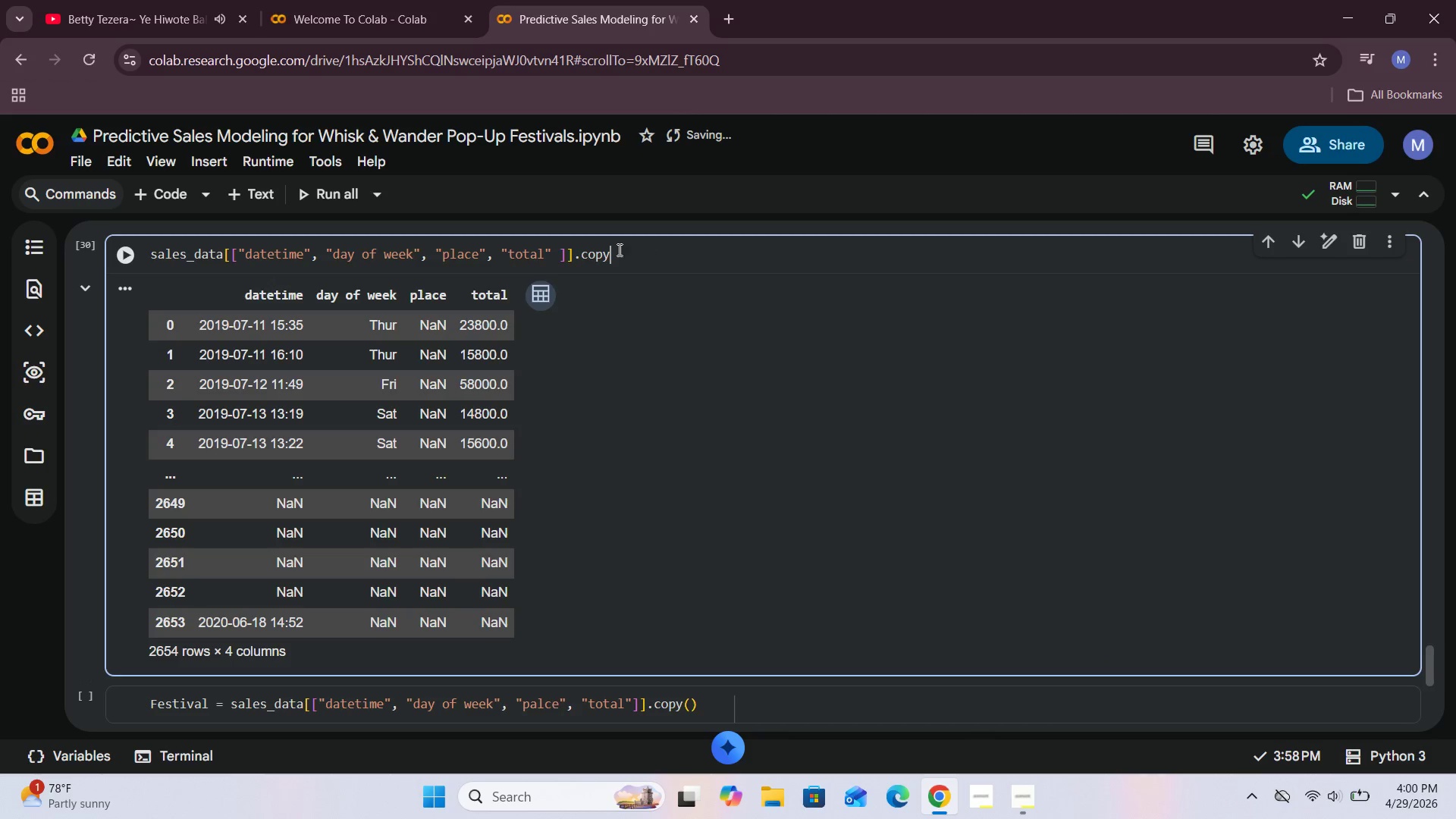 
key(Backspace)
 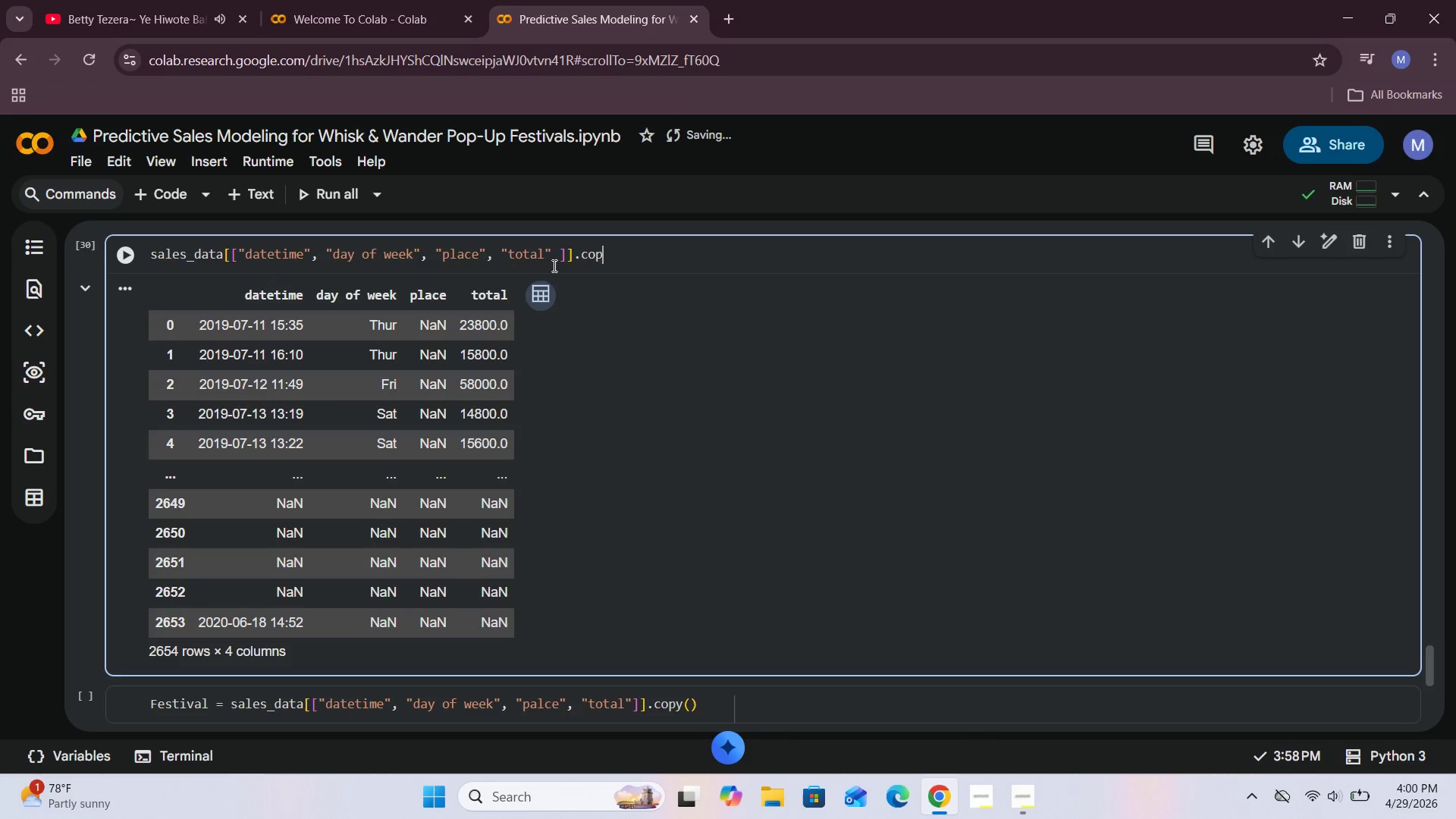 
key(Backspace)
 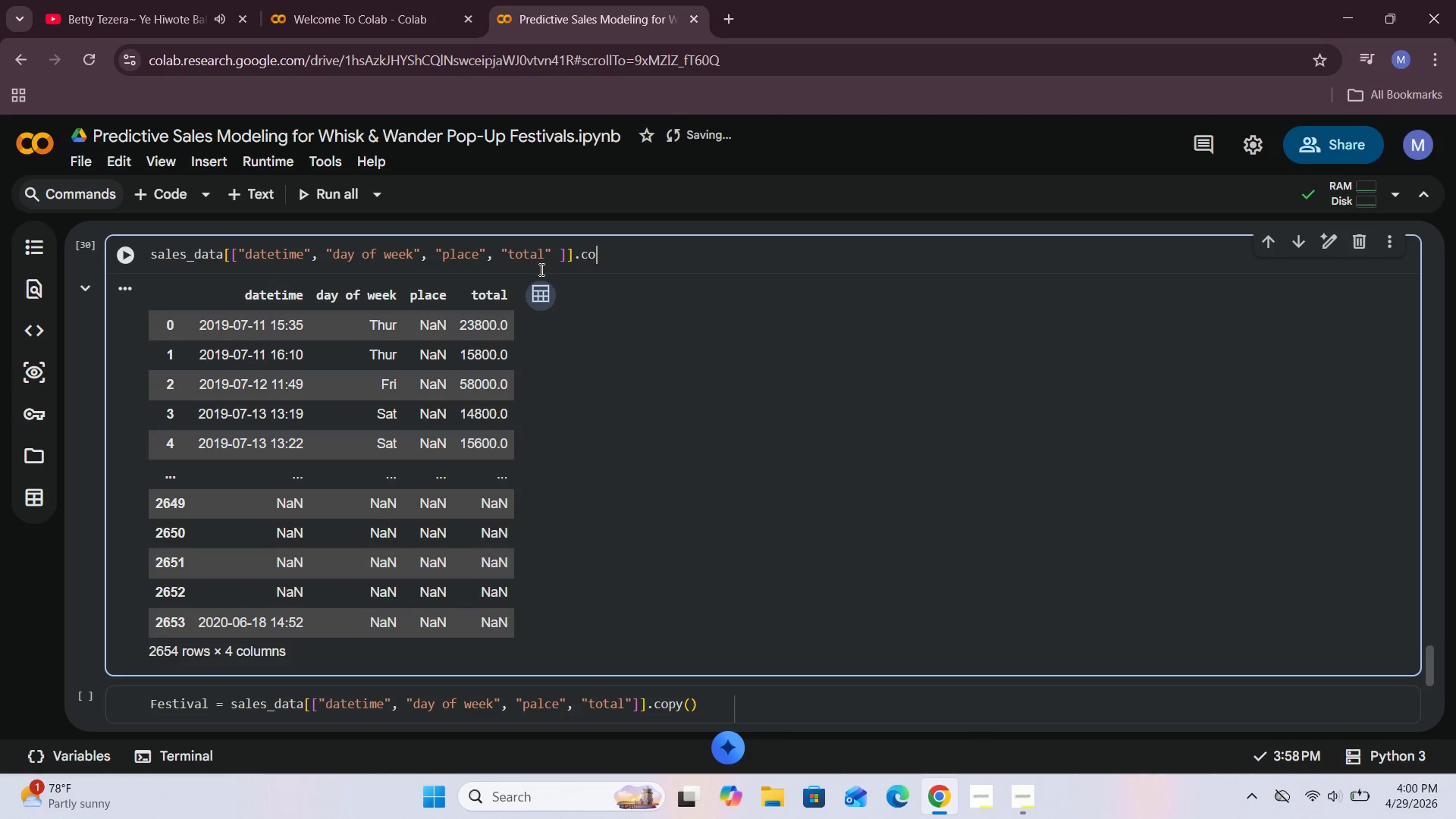 
key(Backspace)
 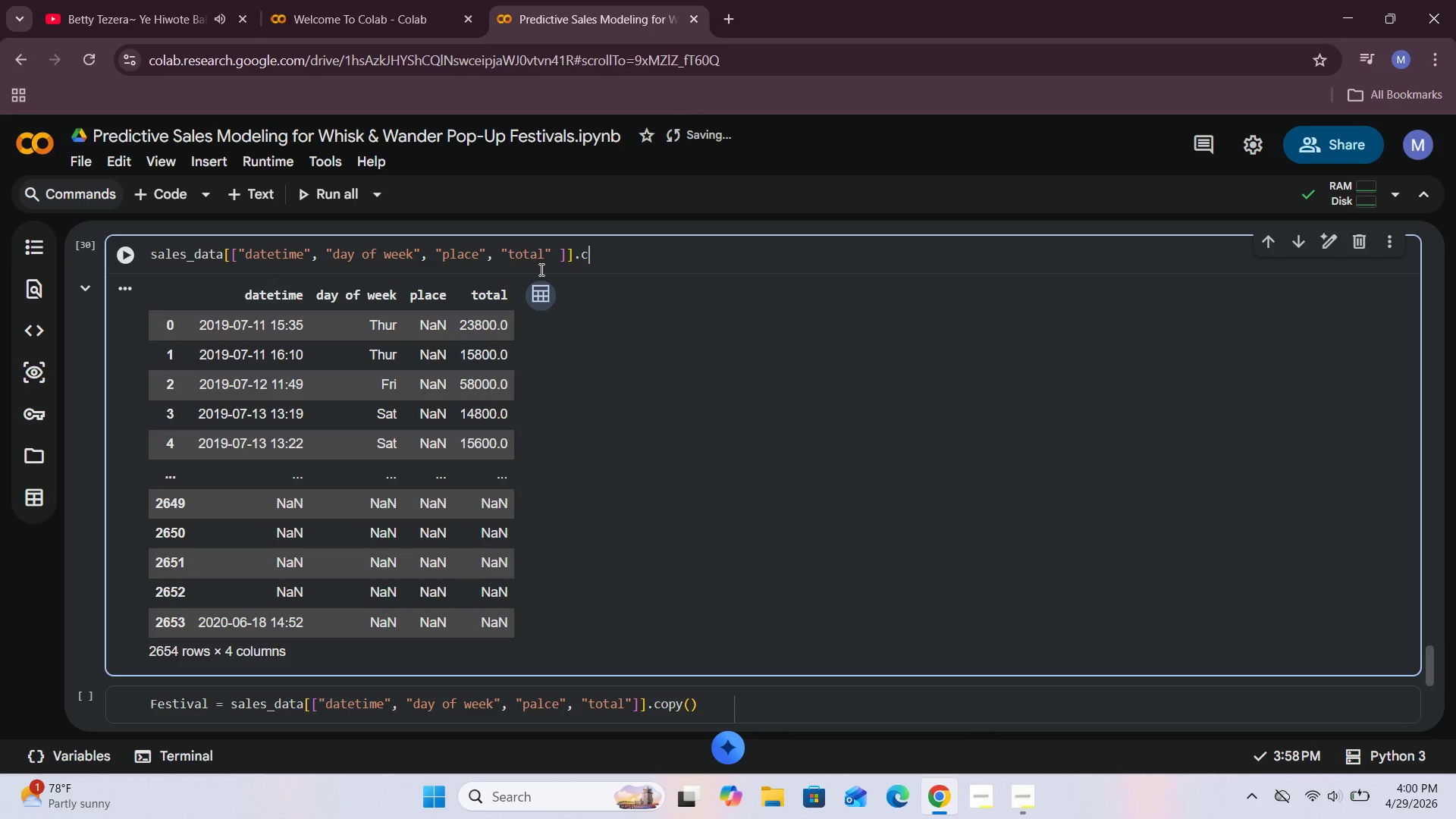 
key(Backspace)
 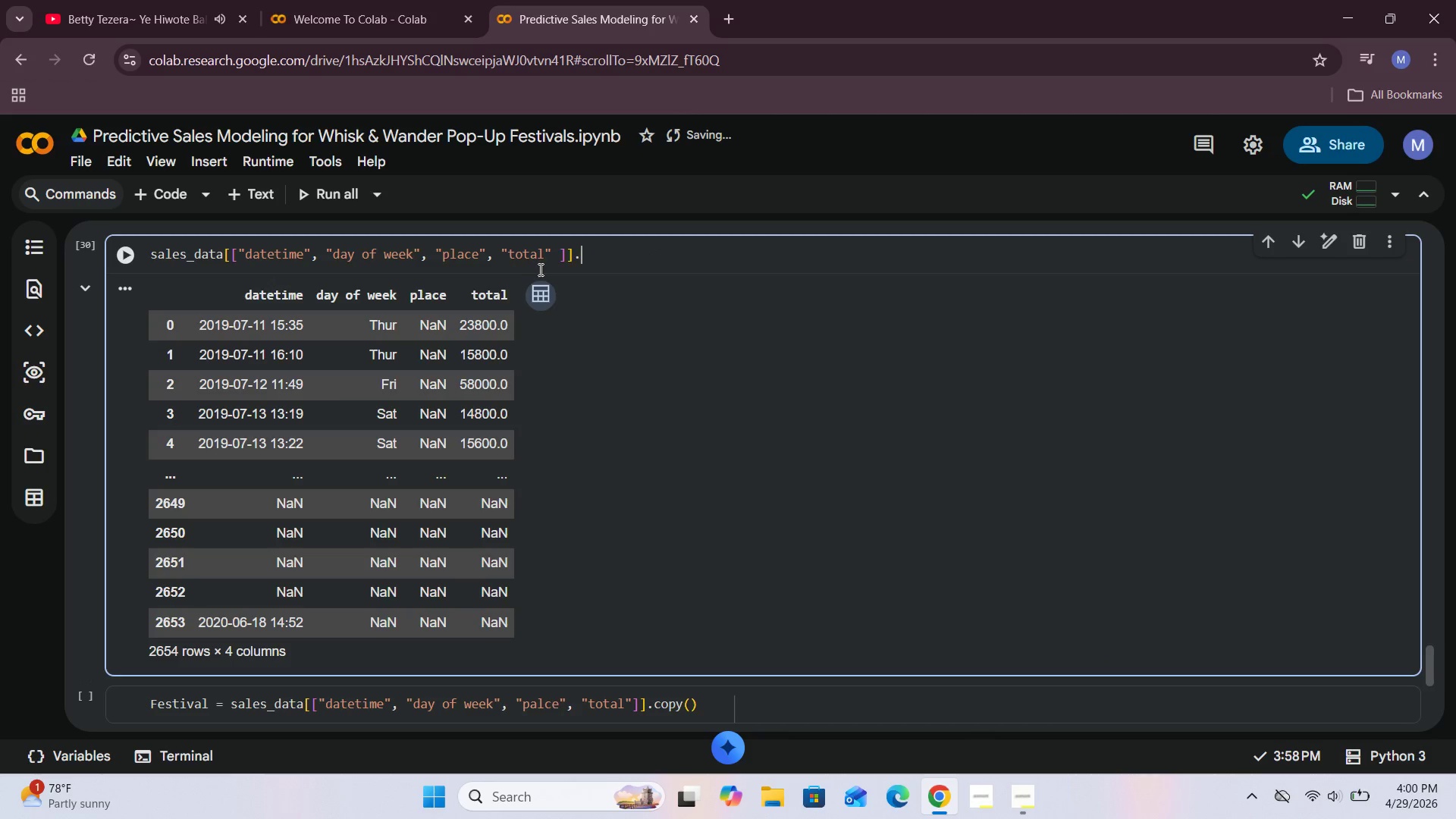 
key(Backspace)
 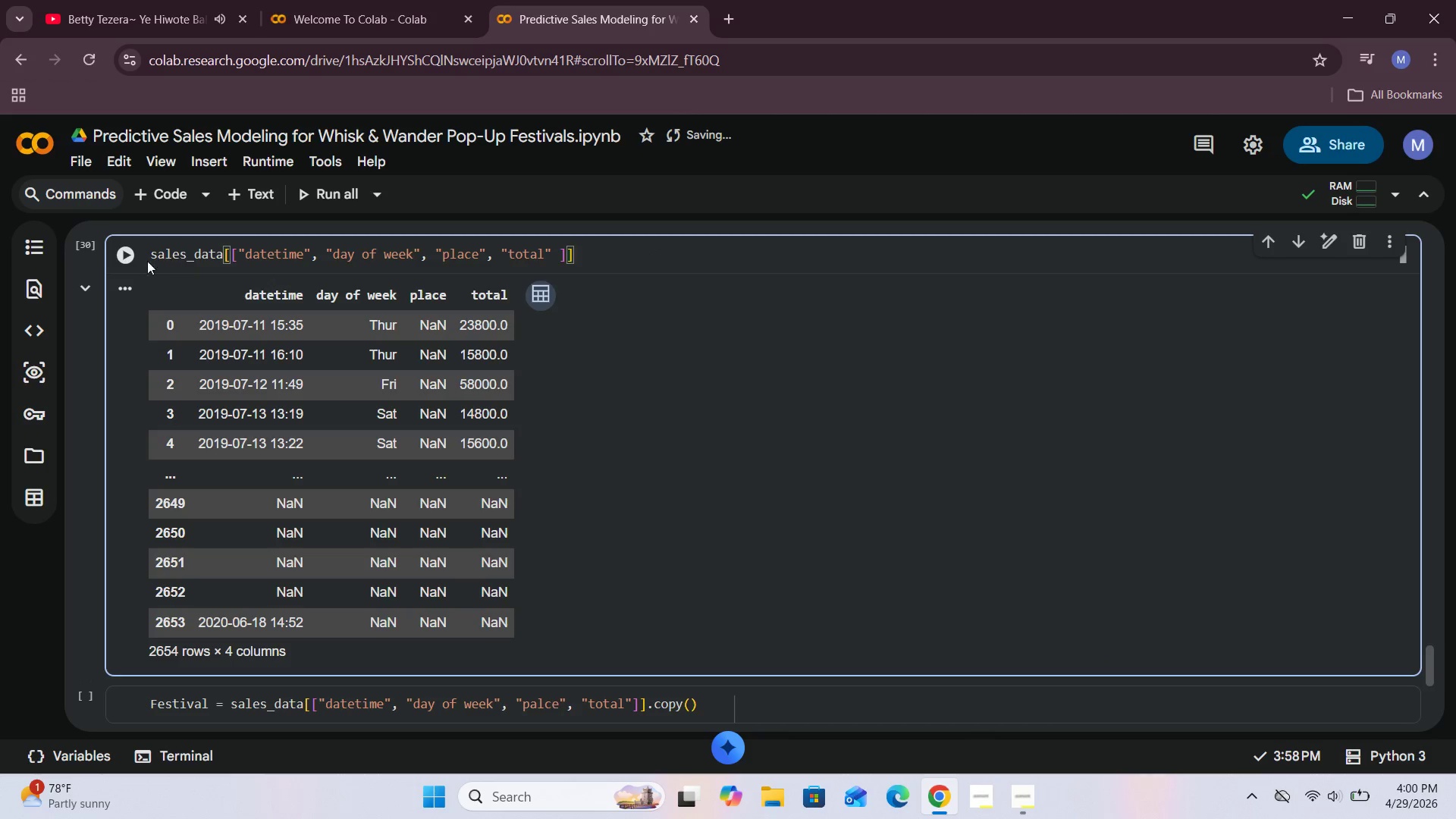 
left_click([120, 254])
 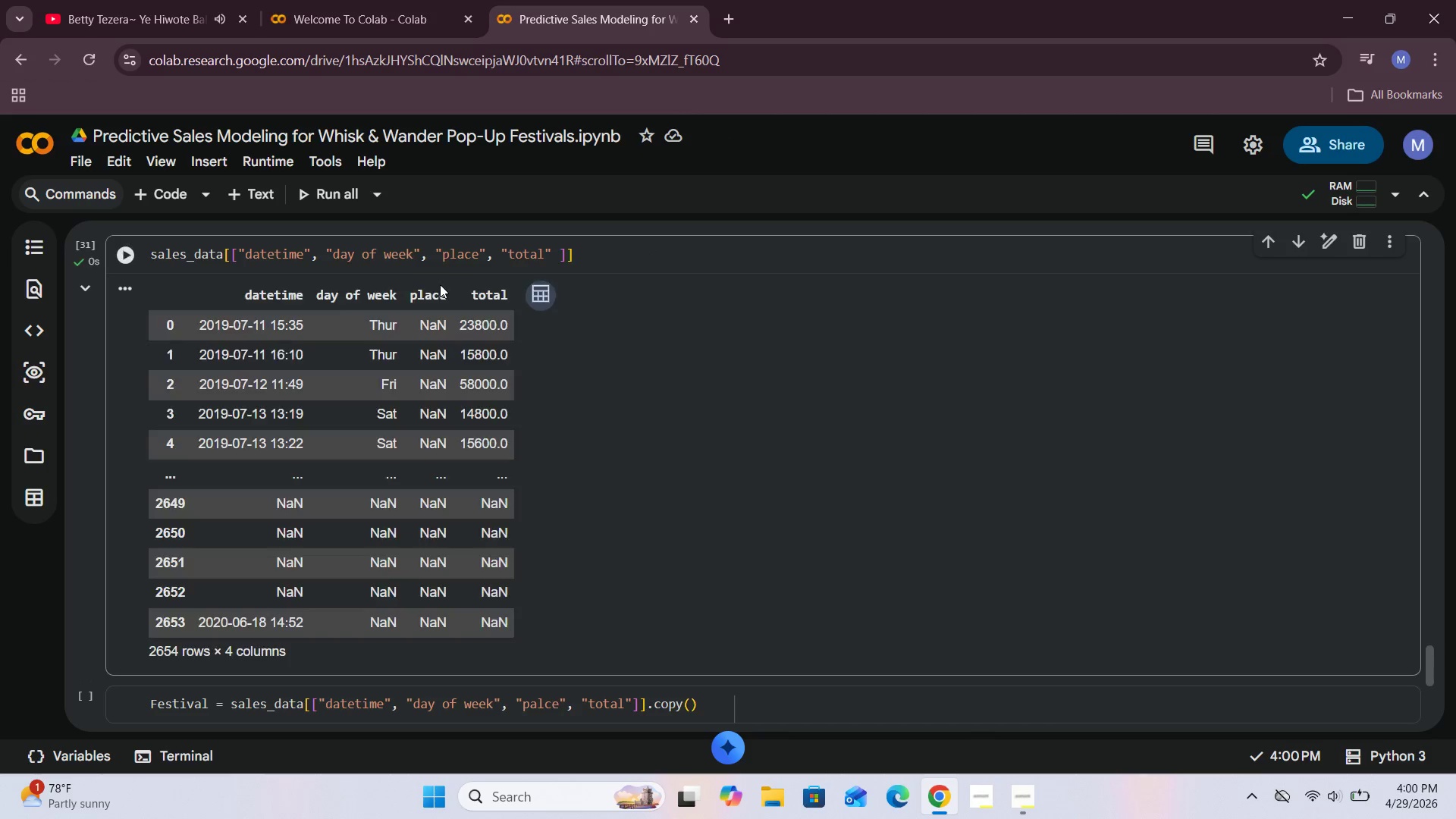 
scroll: coordinate [619, 413], scroll_direction: down, amount: 3.0
 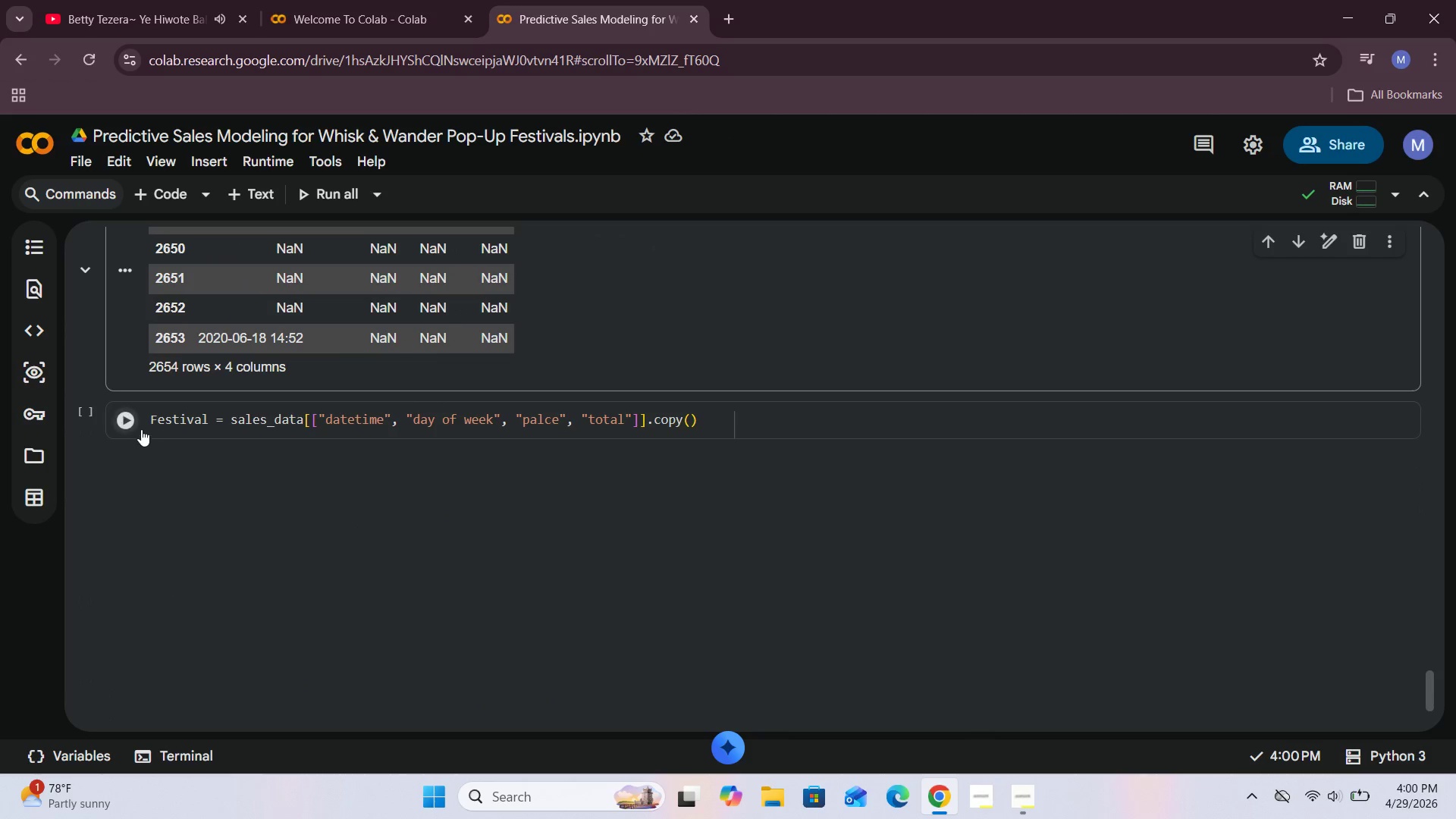 
left_click([128, 422])
 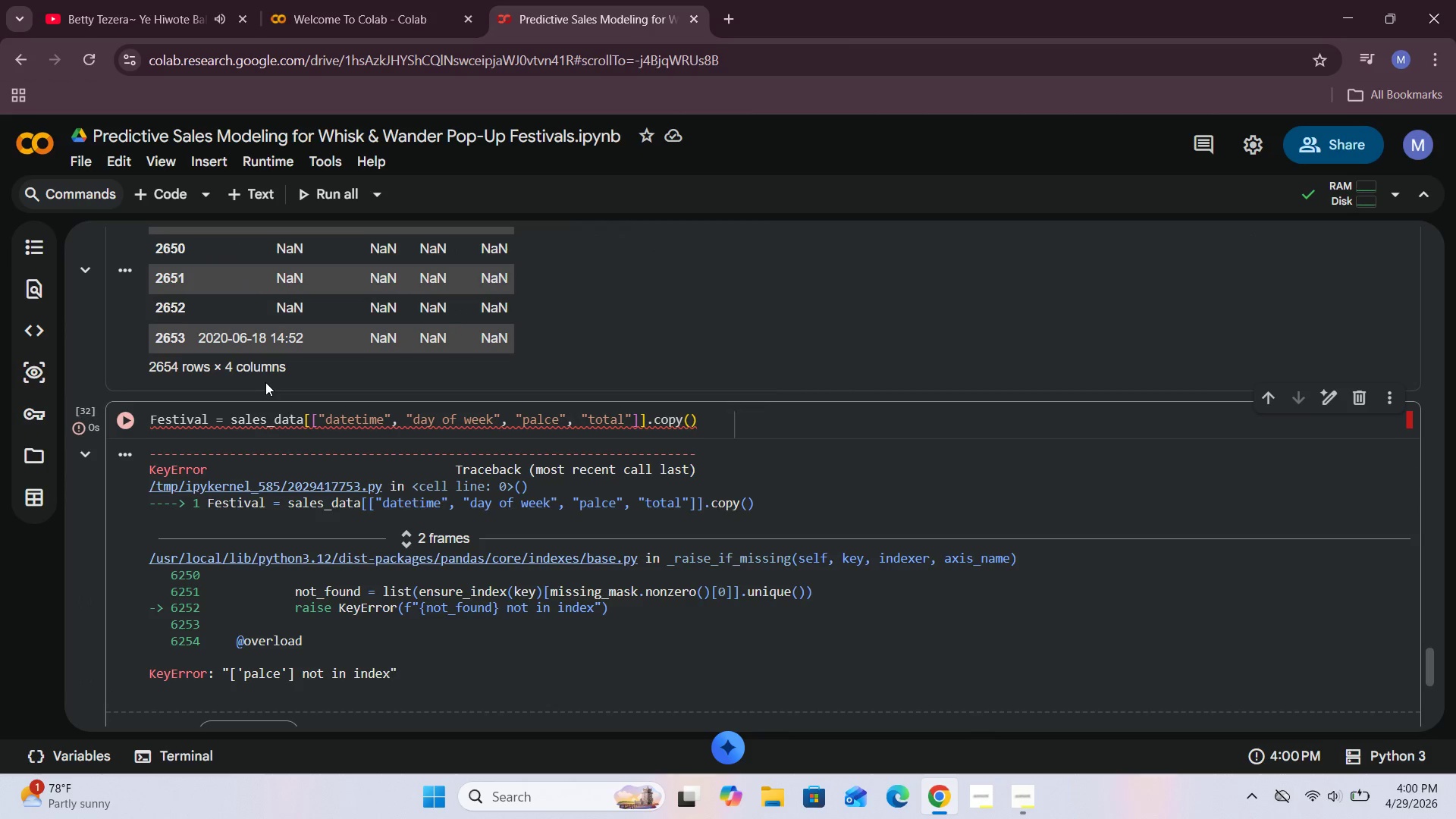 
scroll: coordinate [261, 366], scroll_direction: down, amount: 1.0
 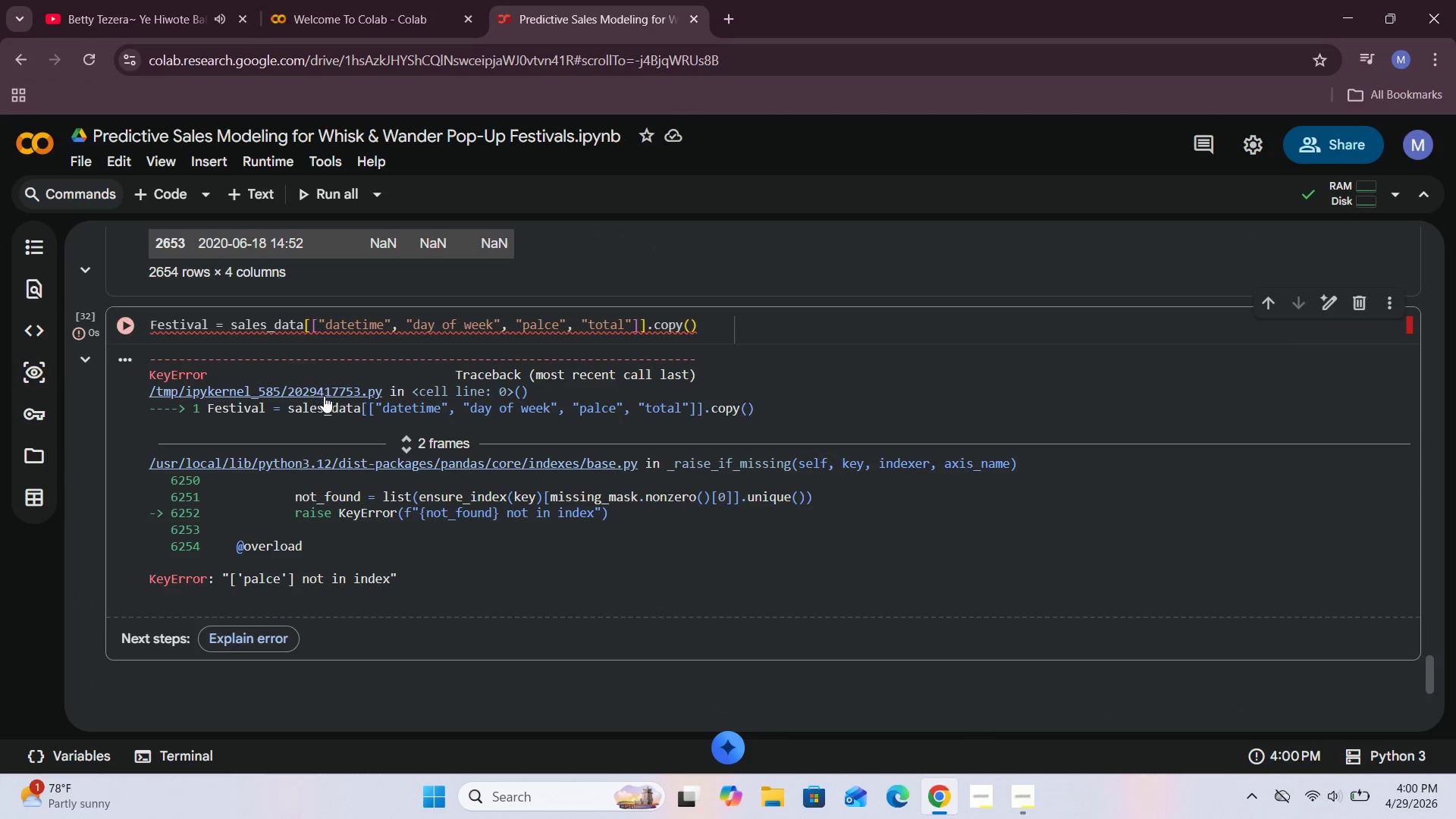 
scroll: coordinate [329, 394], scroll_direction: up, amount: 3.0
 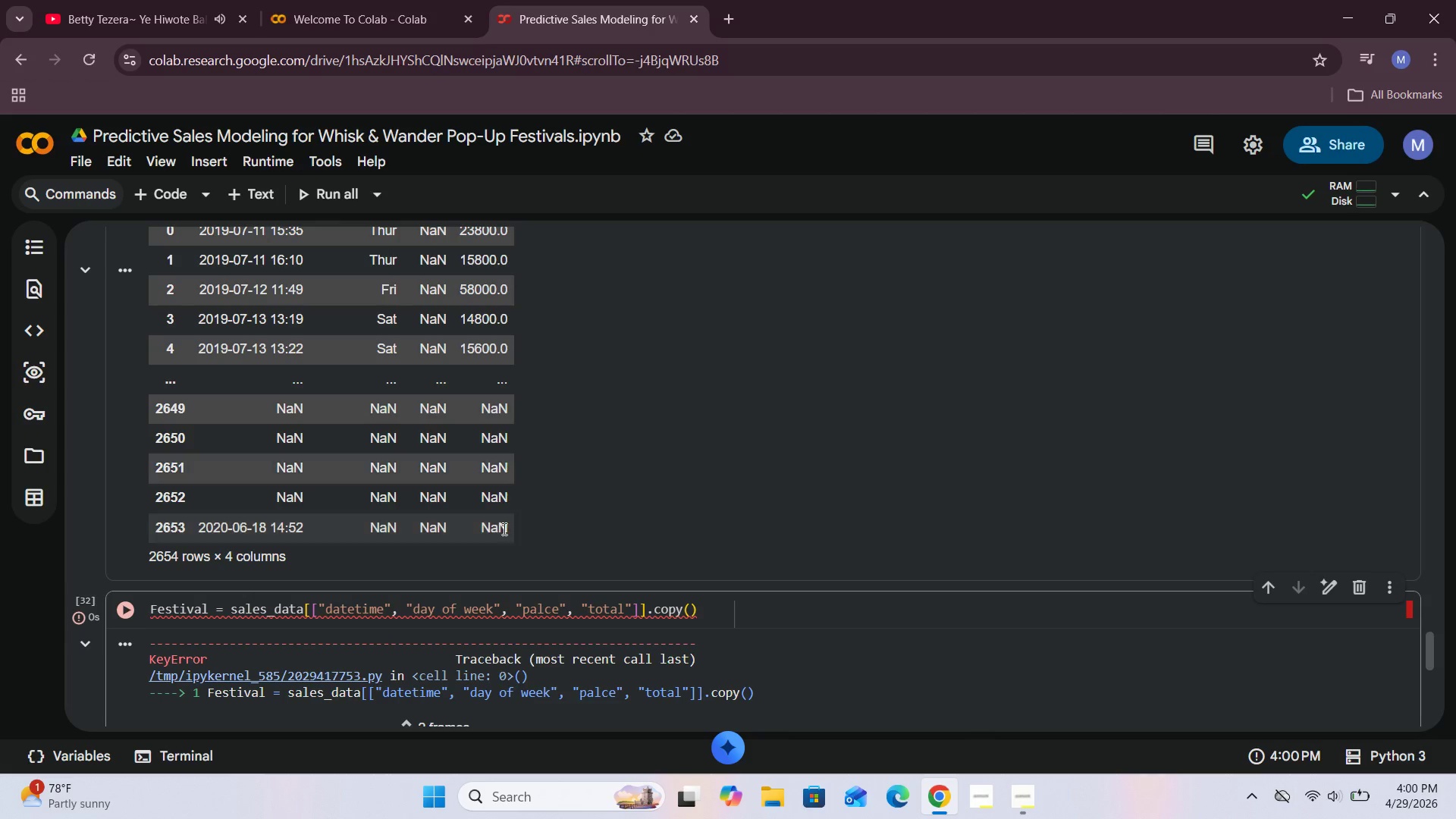 
left_click([544, 607])
 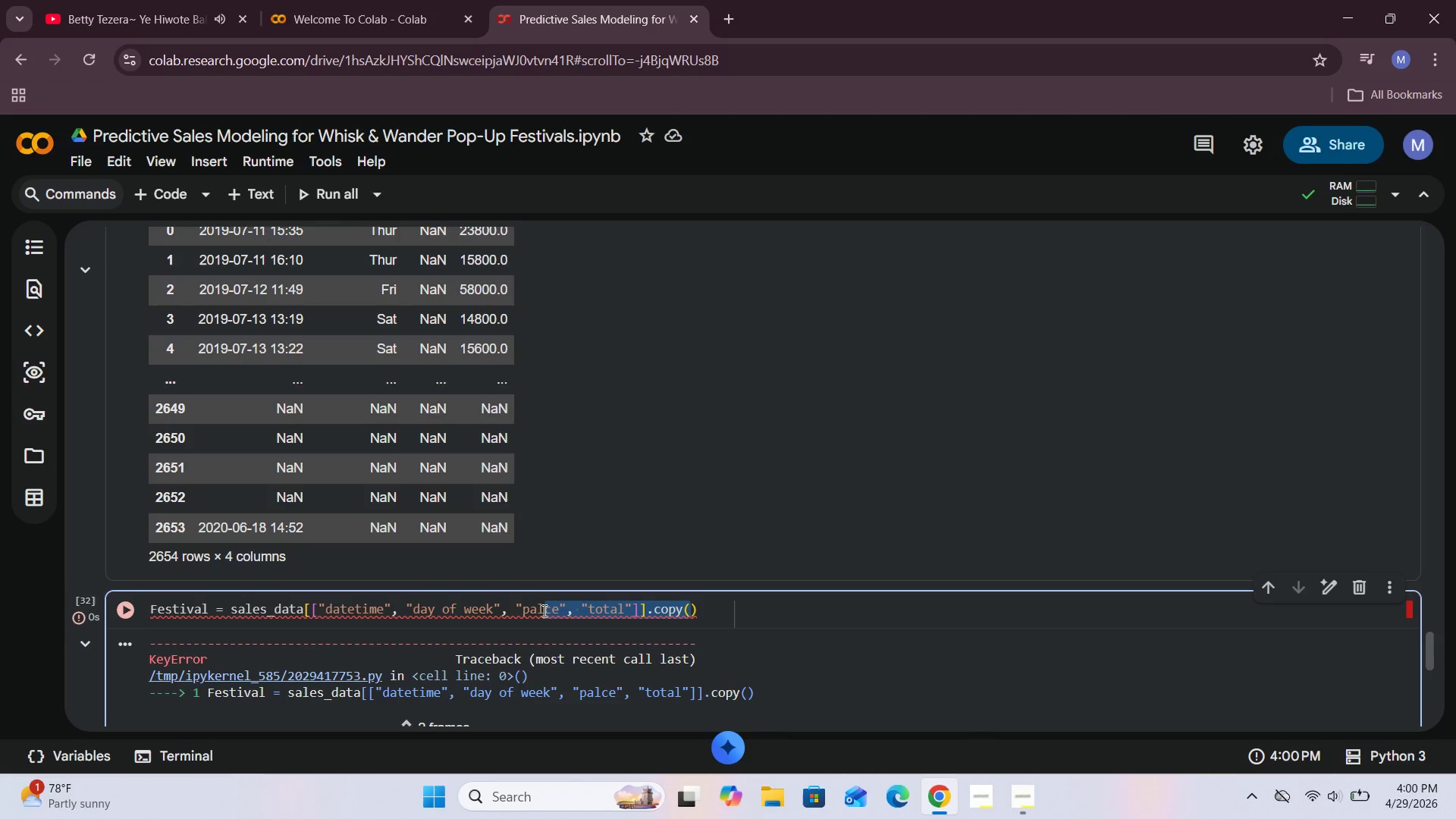 
left_click([544, 612])
 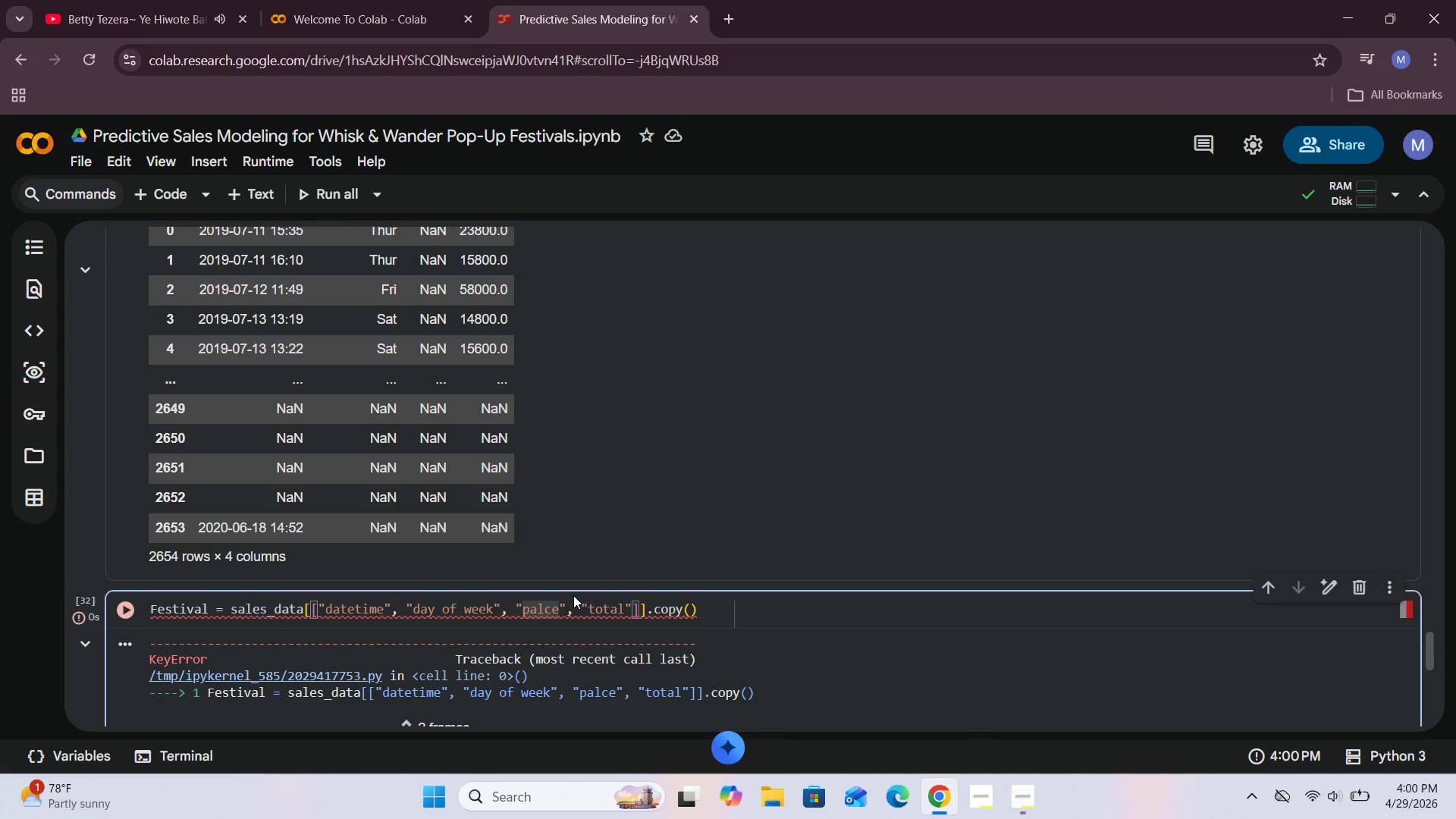 
key(Backspace)
key(Backspace)
type(la)
 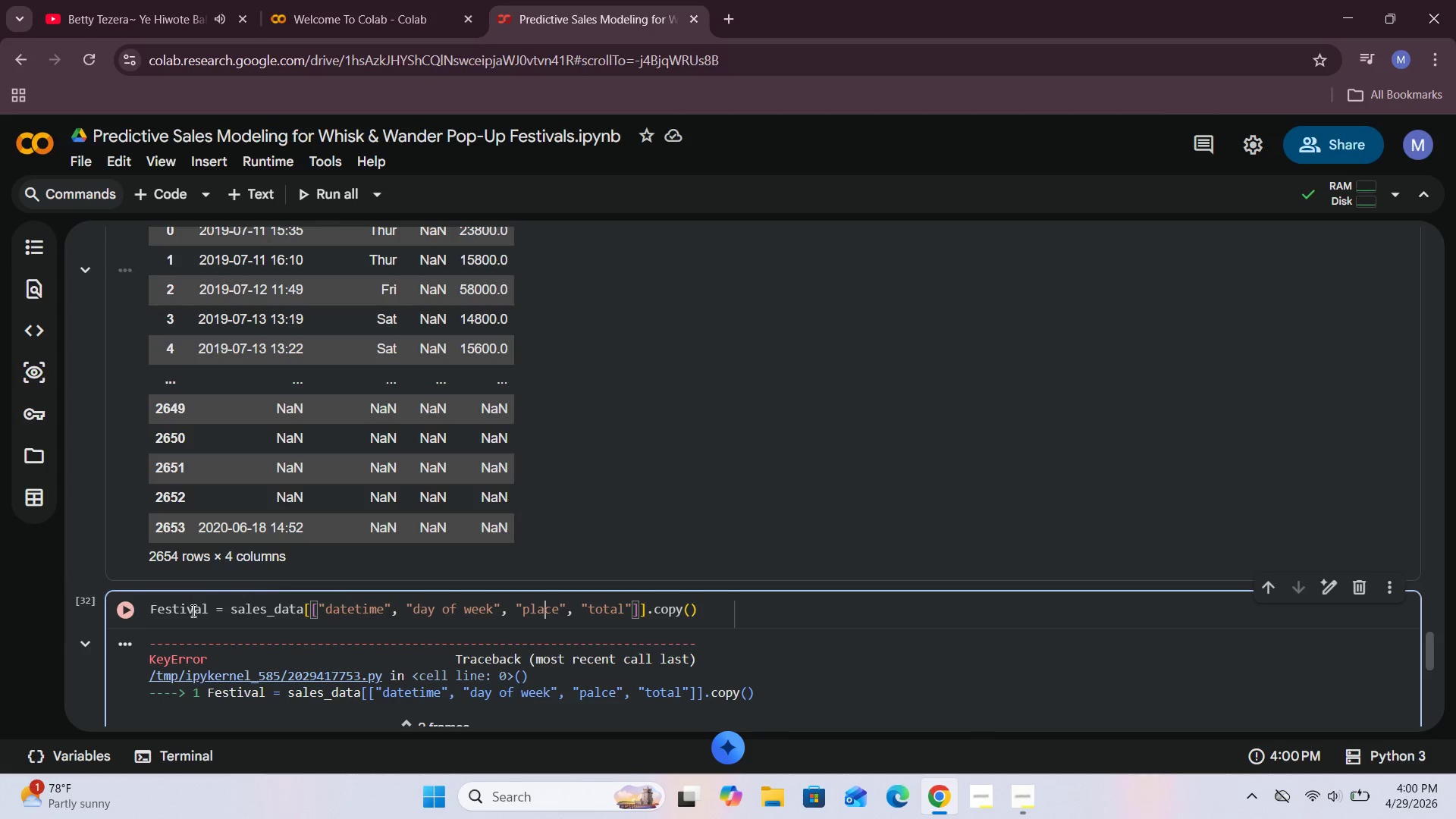 
left_click([123, 617])
 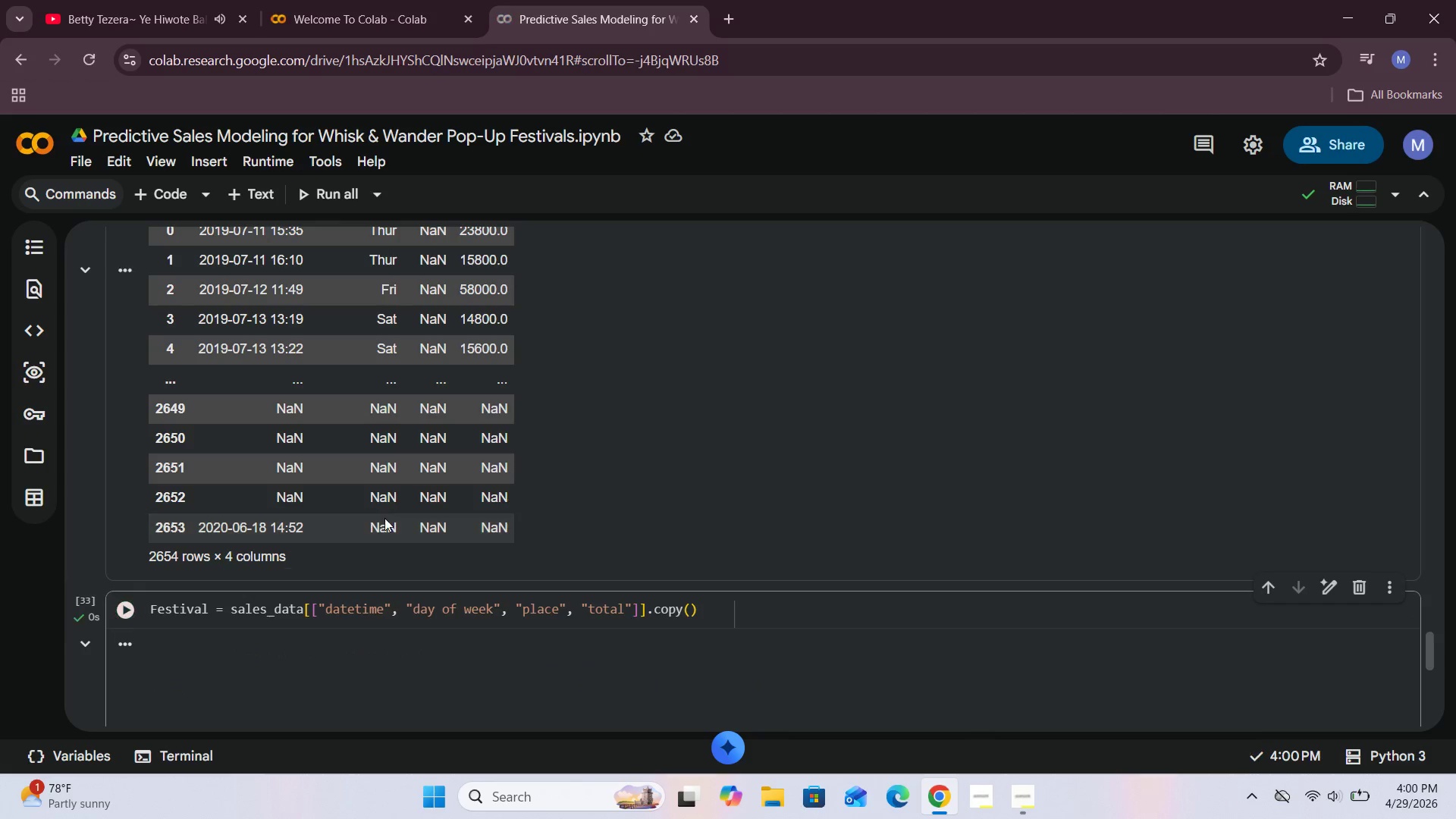 
scroll: coordinate [384, 518], scroll_direction: down, amount: 3.0
 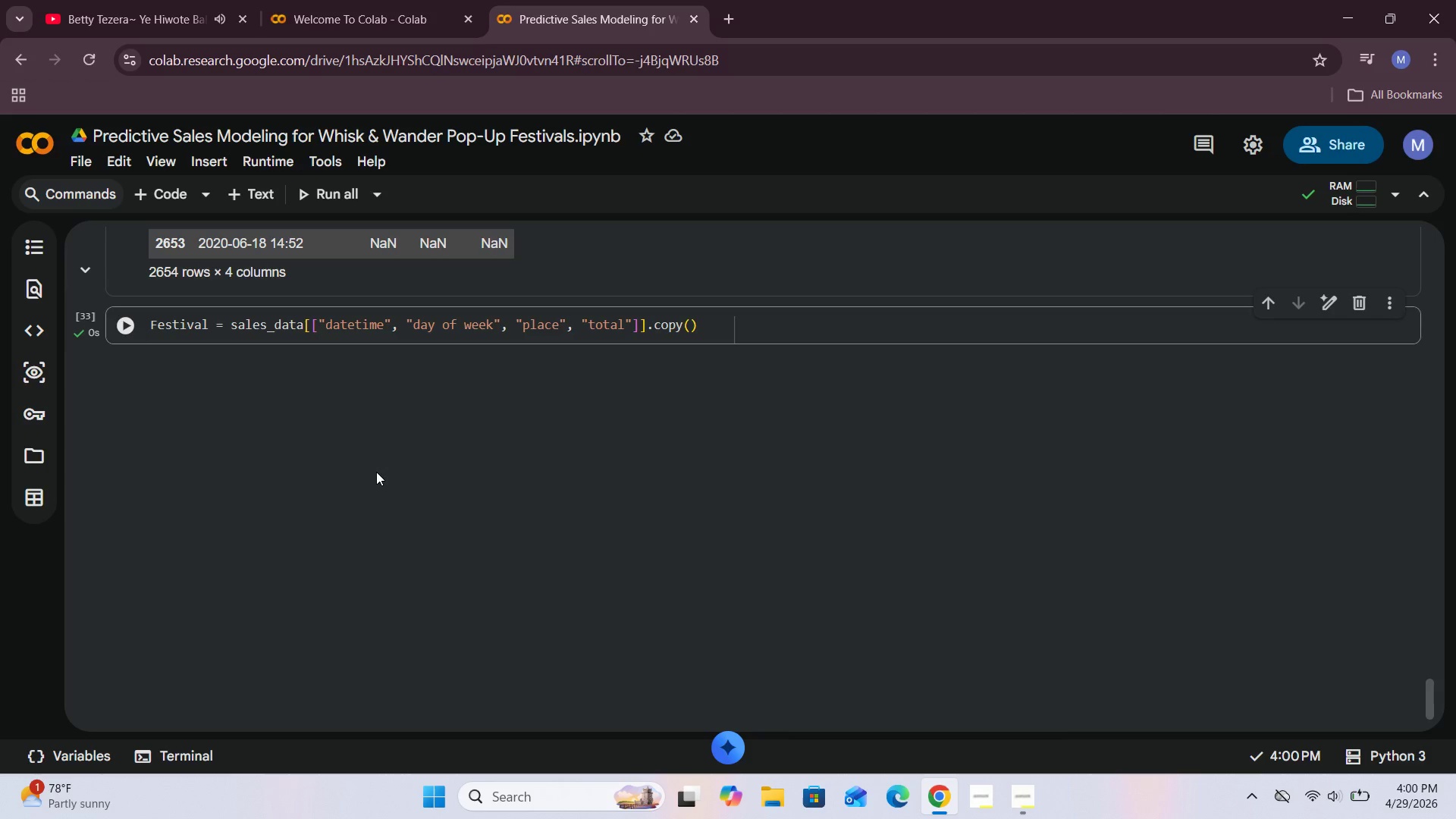 
wait(5.77)
 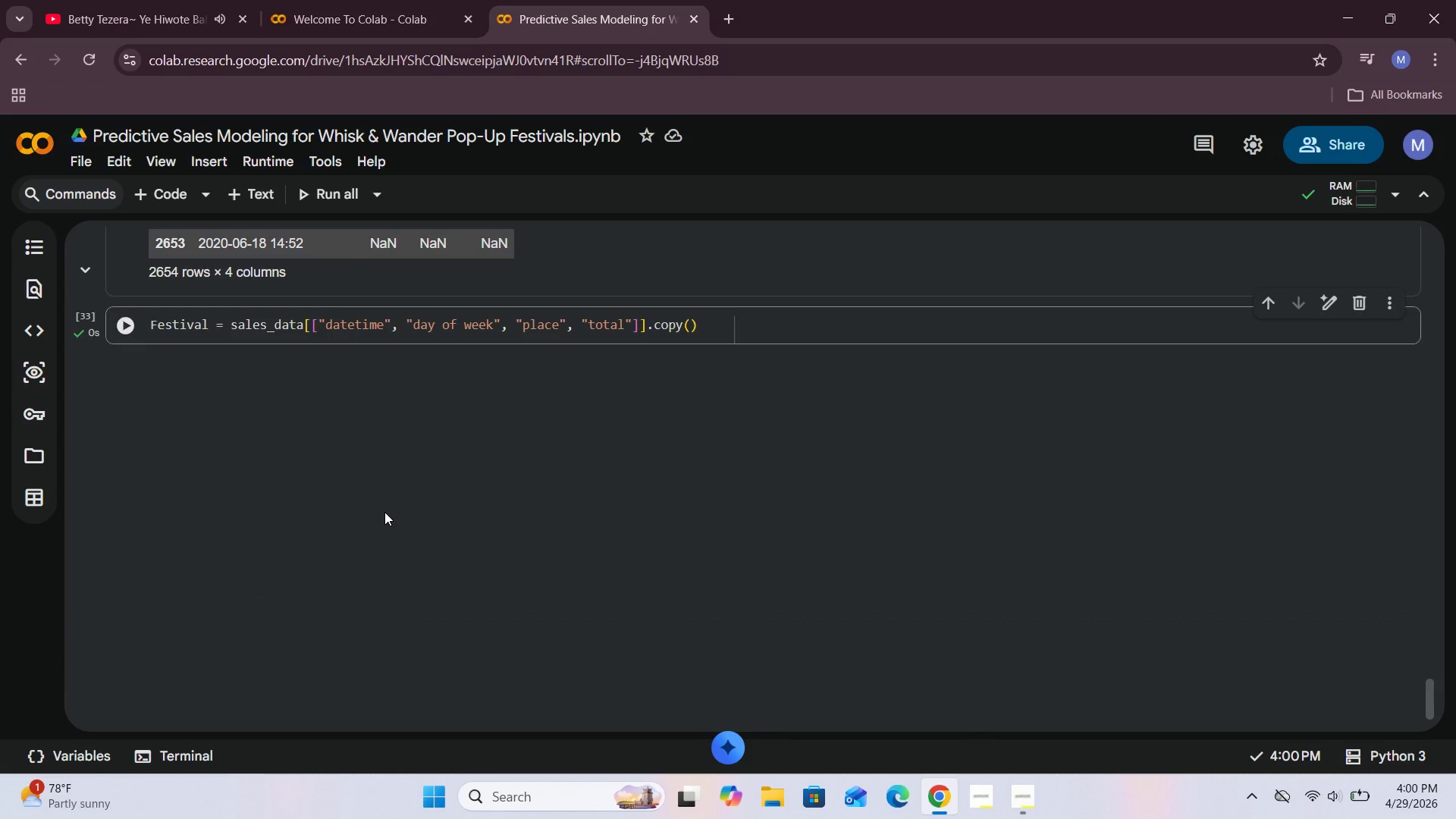 
left_click([172, 188])
 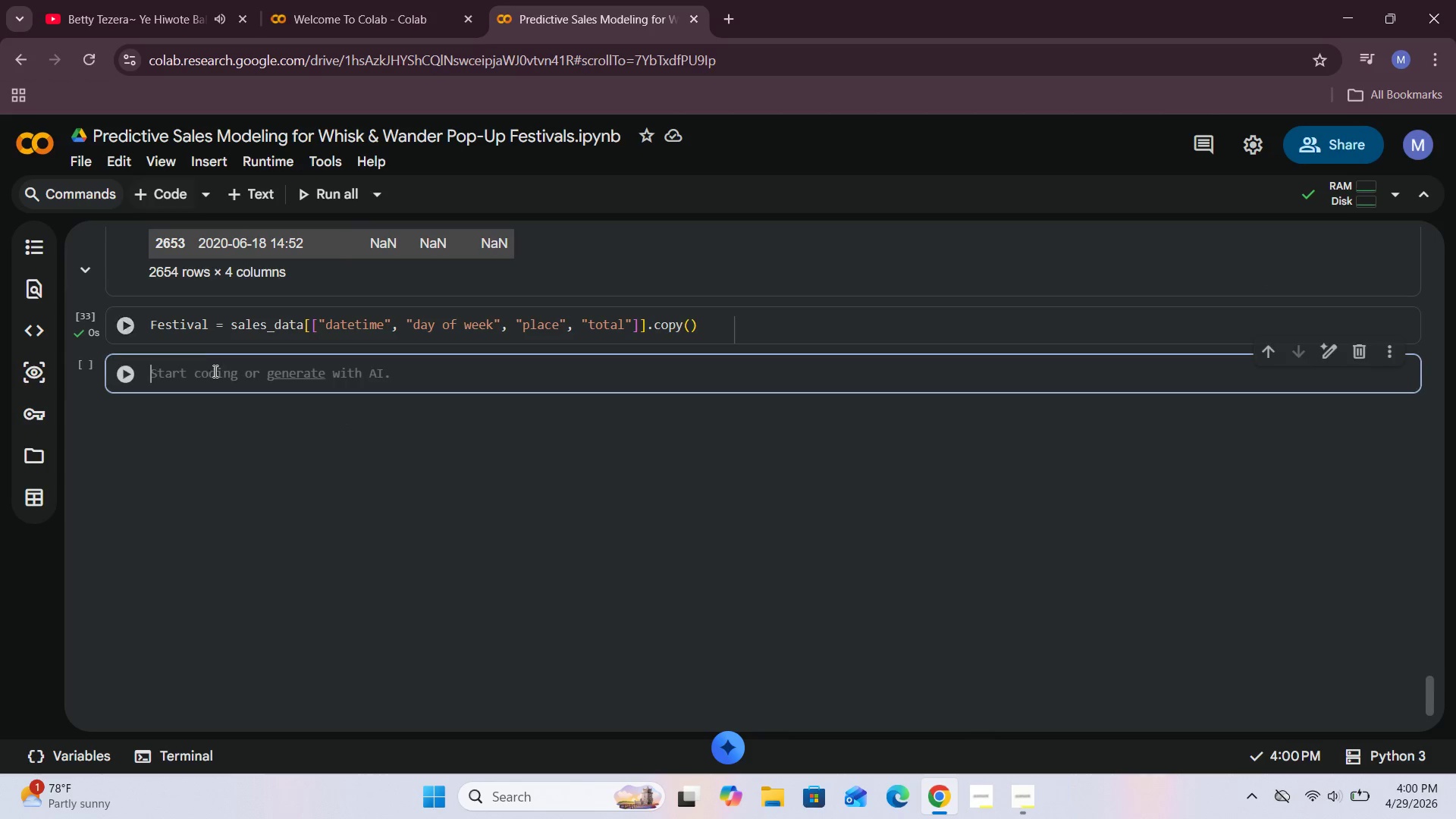 
left_click([207, 380])
 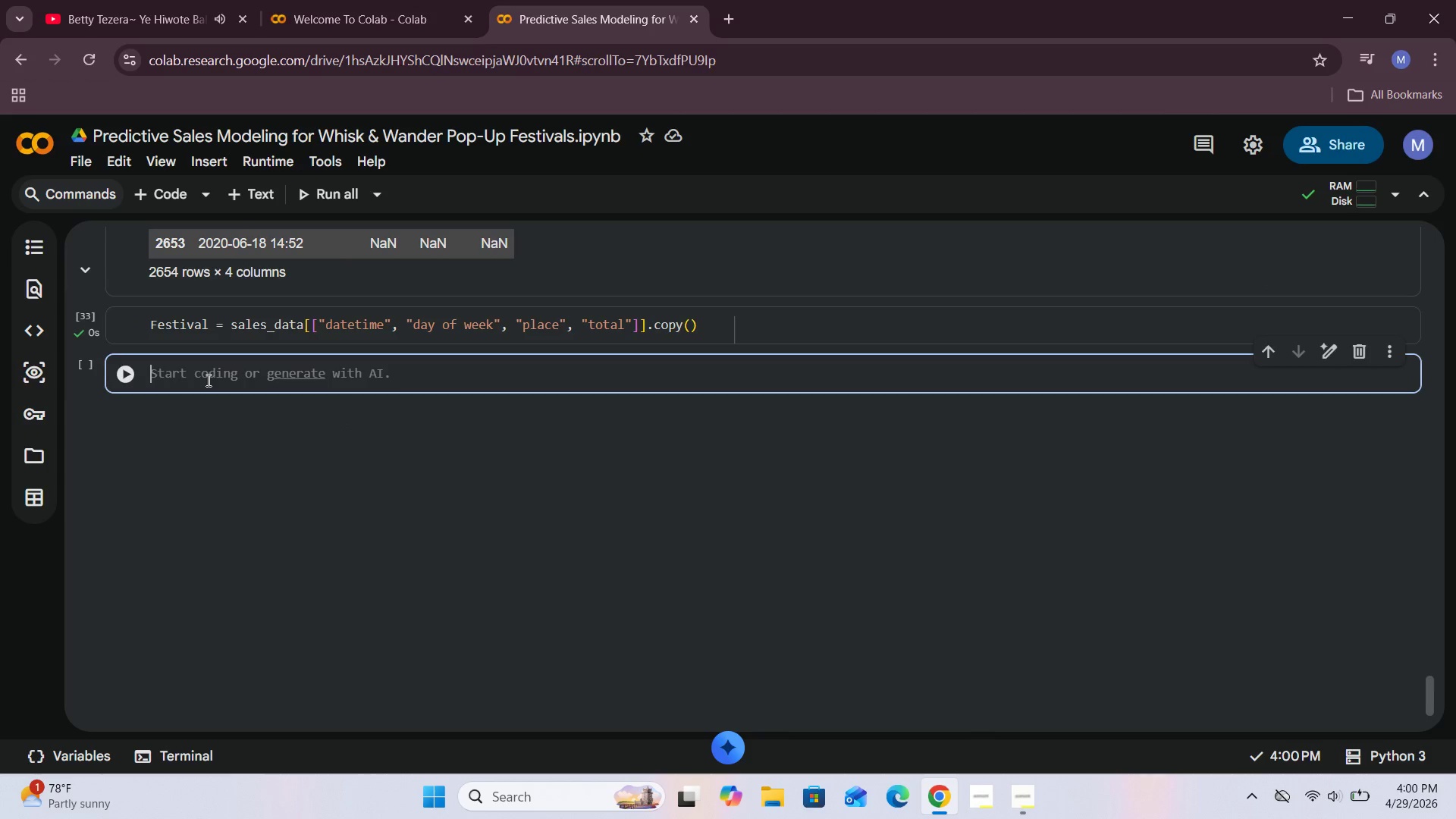 
type(Fesr)
key(Backspace)
type(tiva;)
key(Backspace)
type(s )
key(Backspace)
key(Backspace)
type( )
key(Backspace)
type(.head()
 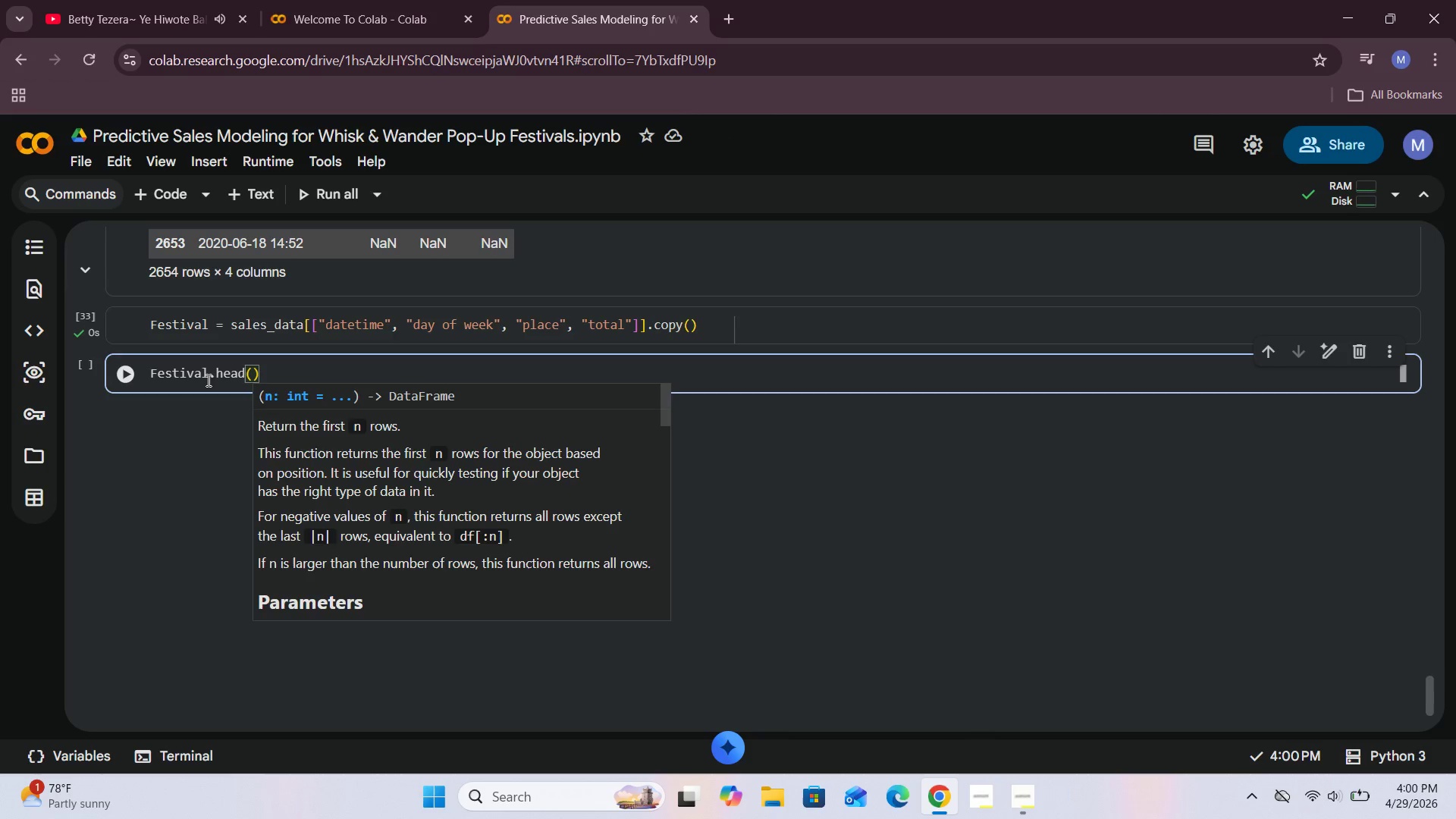 
hold_key(key=L, duration=0.41)
 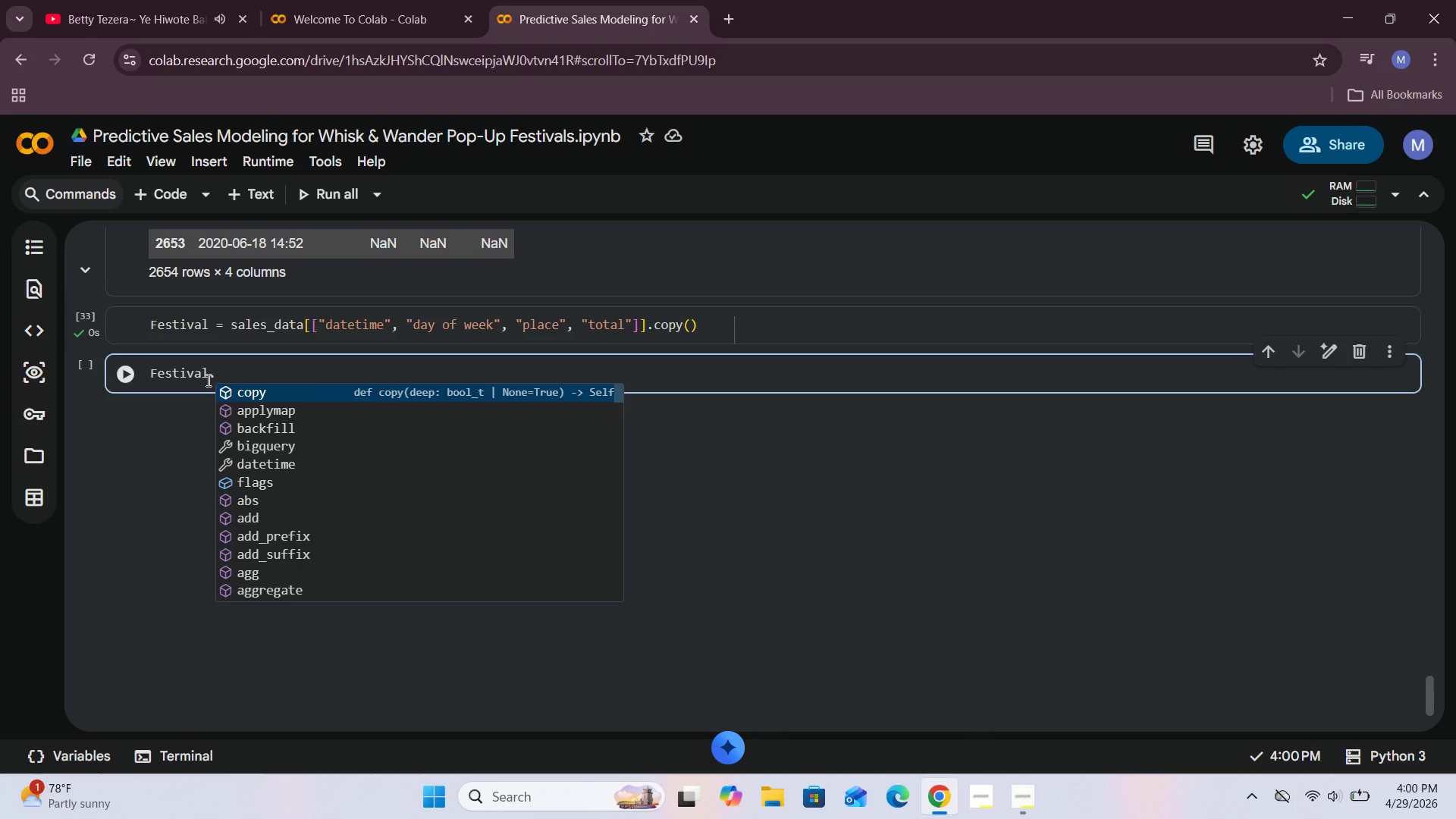 
scroll: coordinate [157, 362], scroll_direction: down, amount: 1.0
 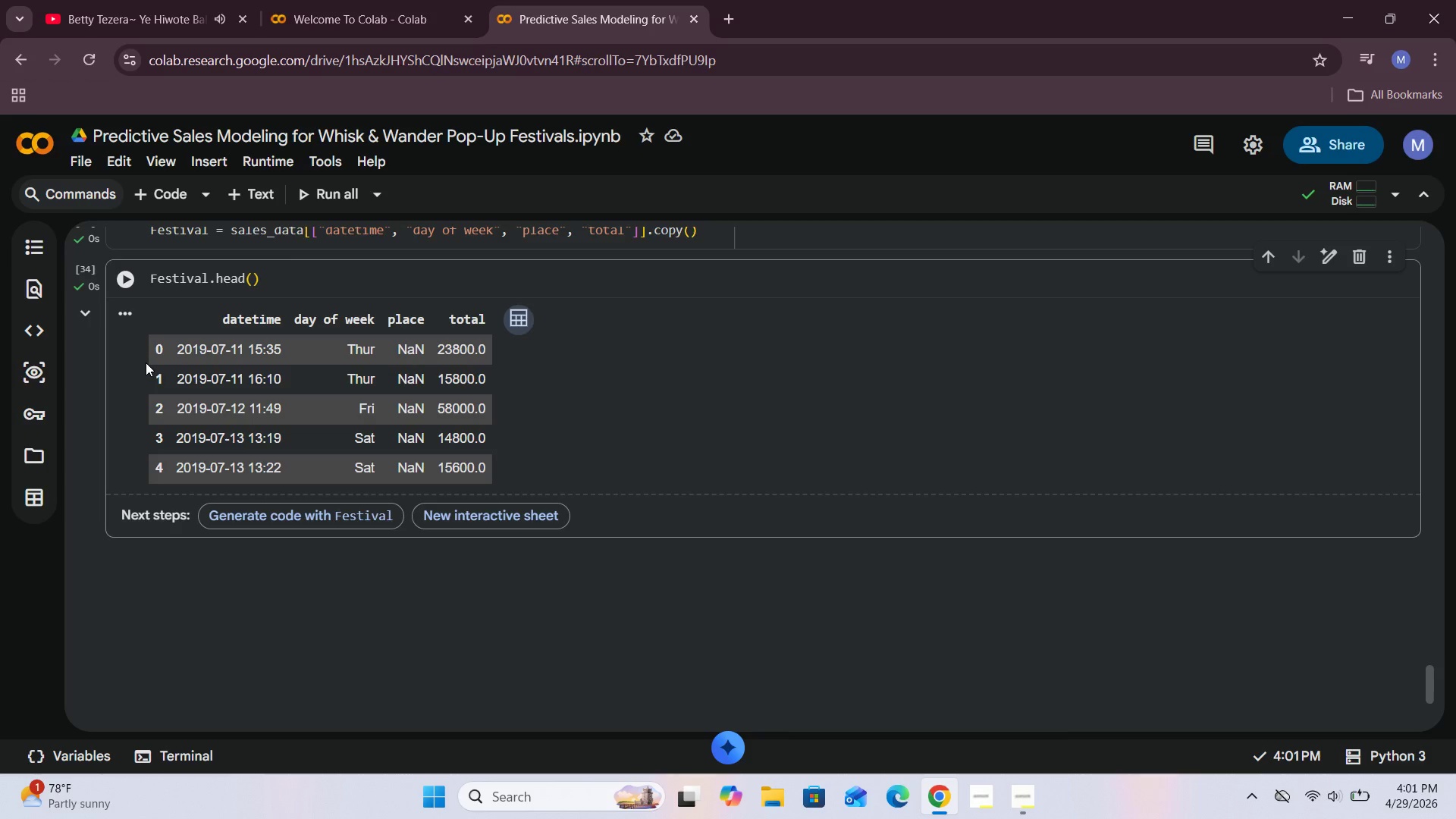 
wait(43.95)
 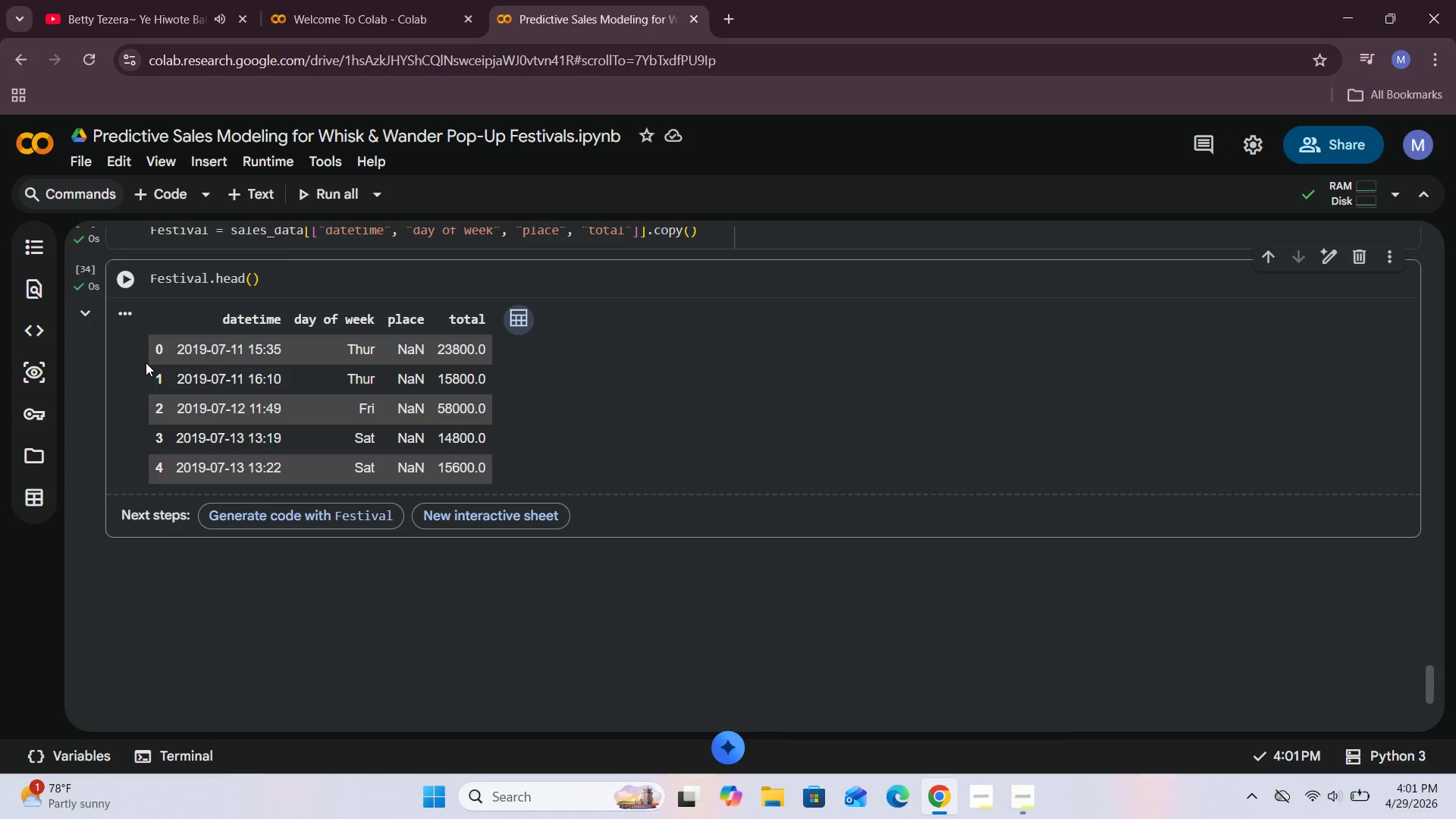 
left_click([596, 368])
 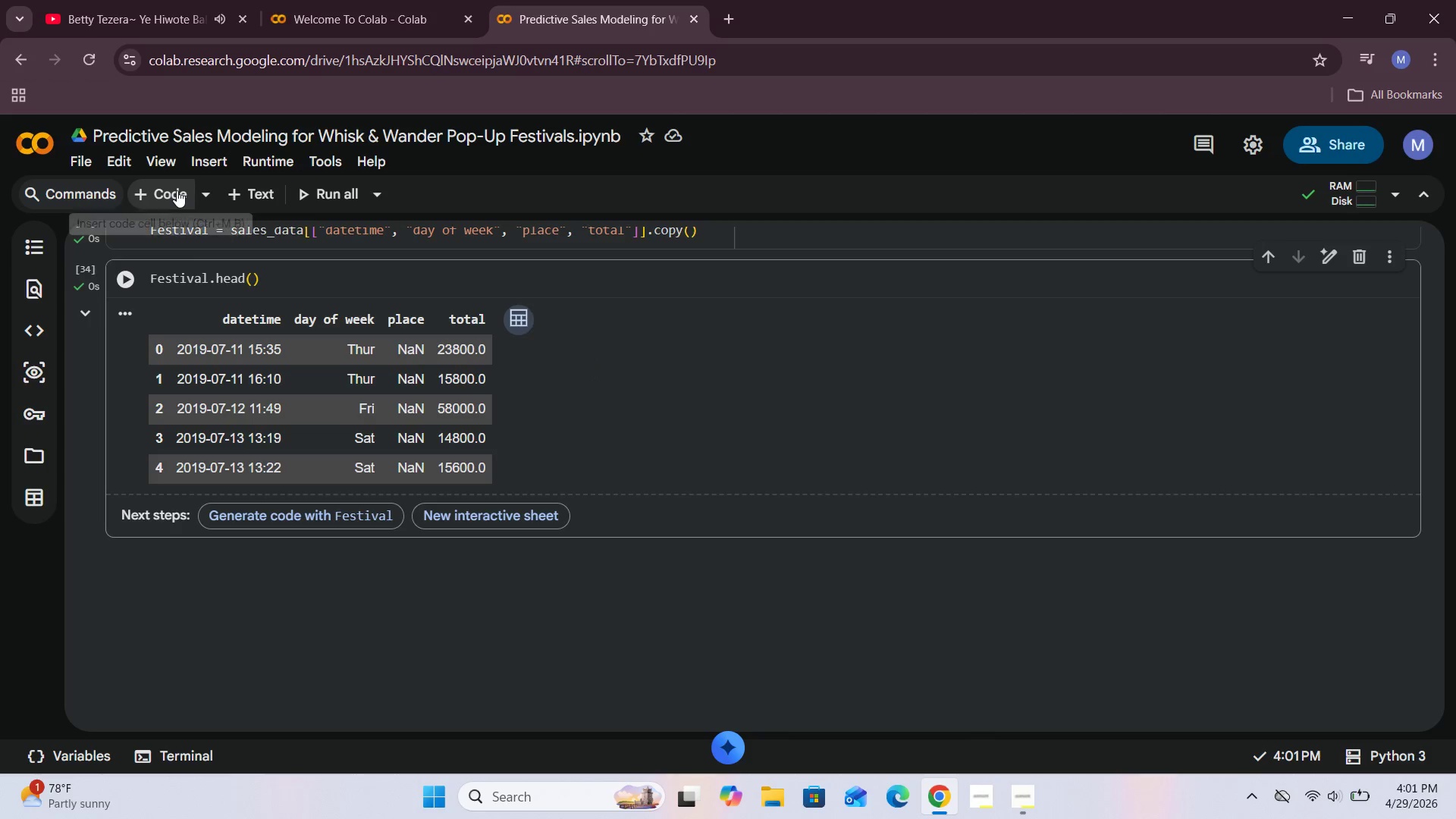 
left_click([177, 190])
 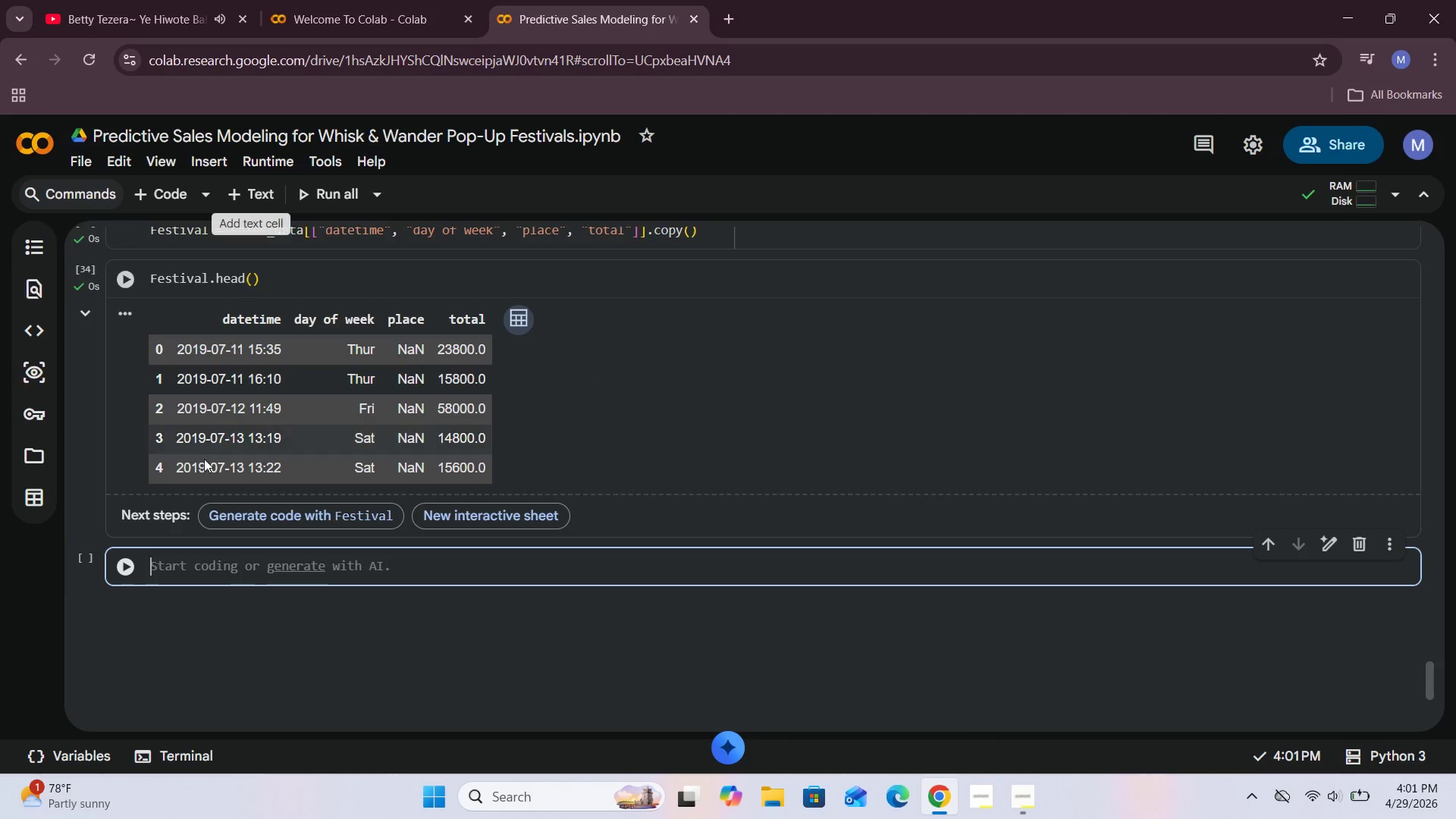 
left_click([187, 570])
 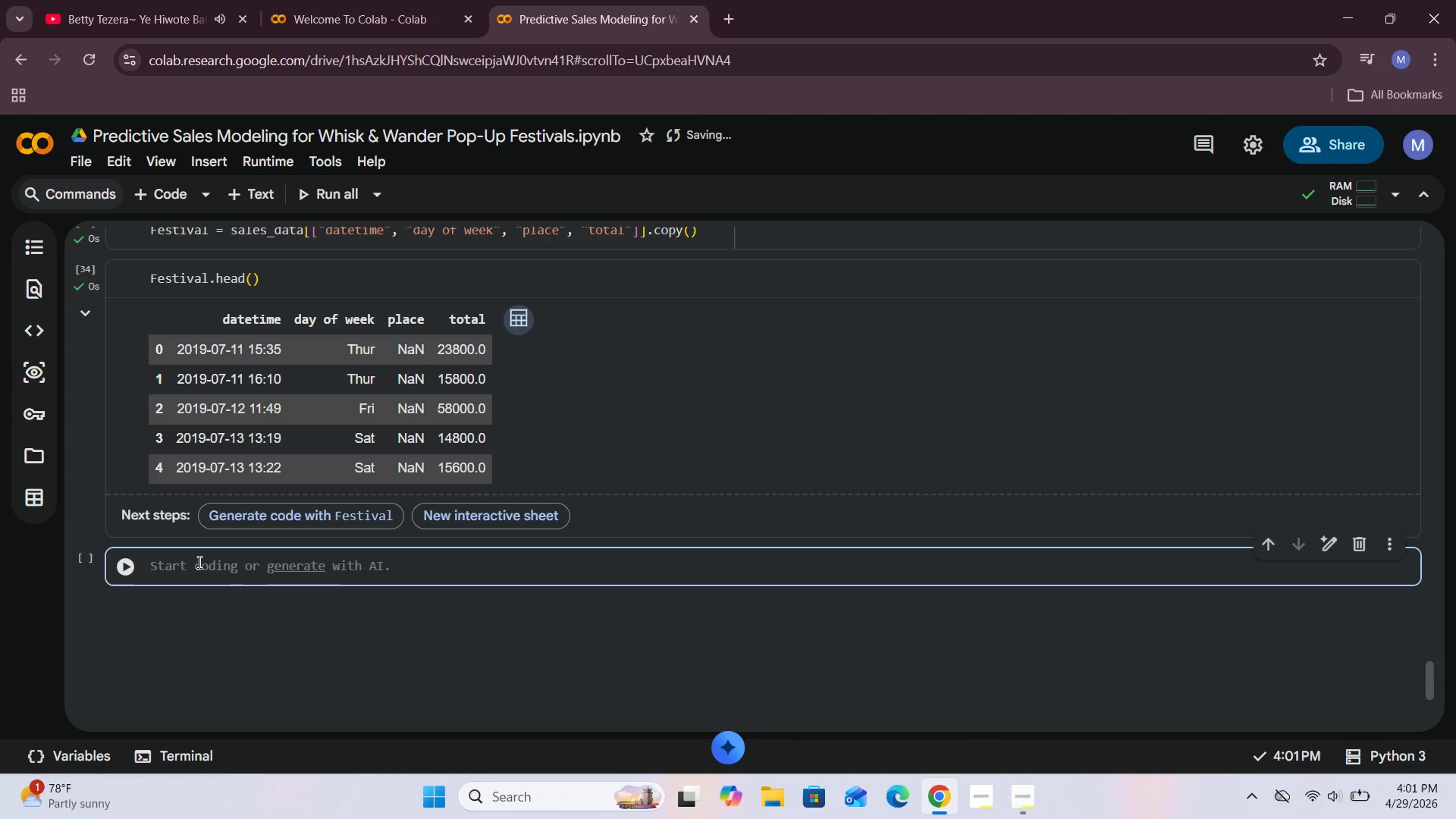 
wait(6.12)
 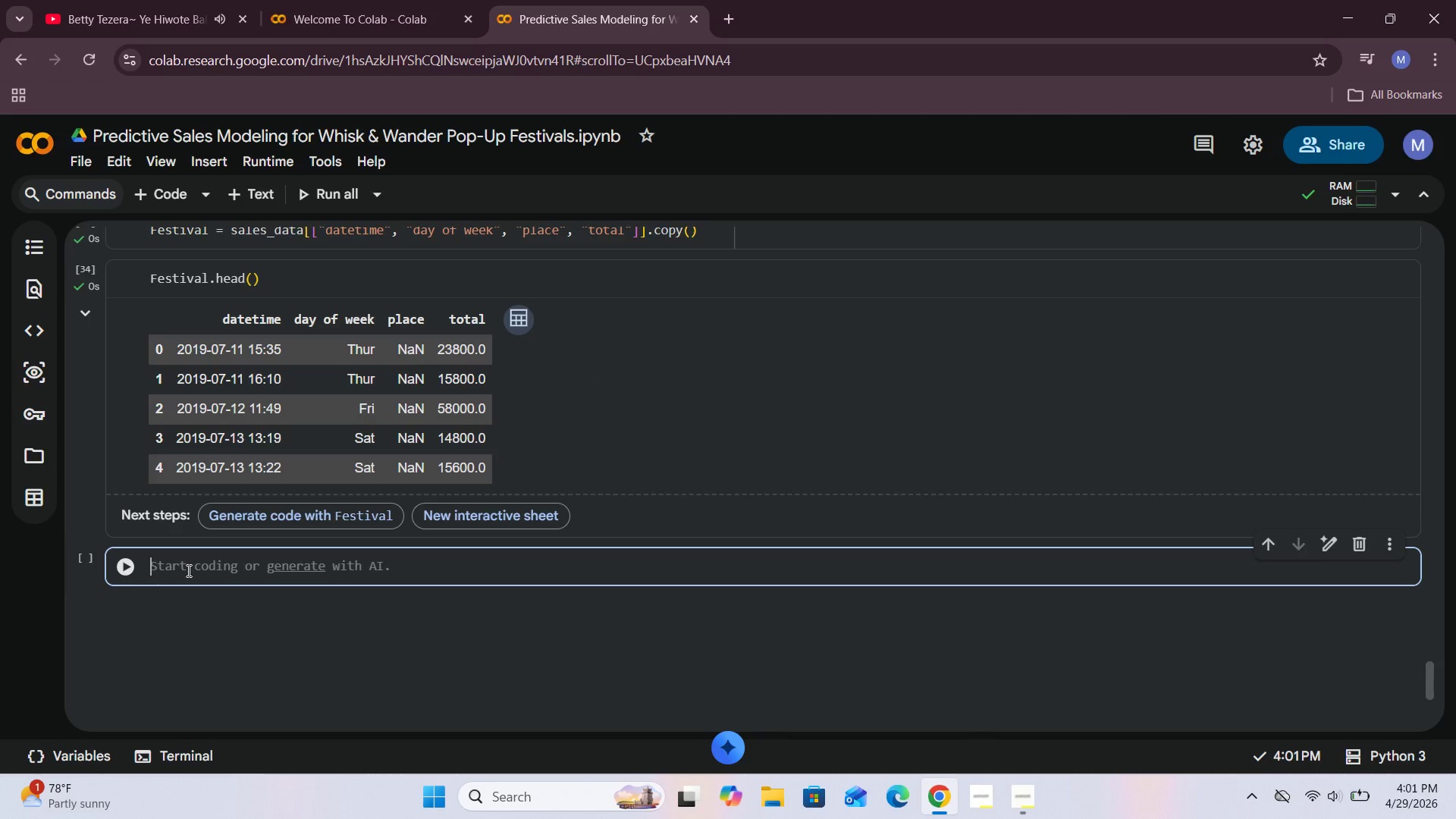 
type(Festival.r)
key(Backspace)
type(dropna)
 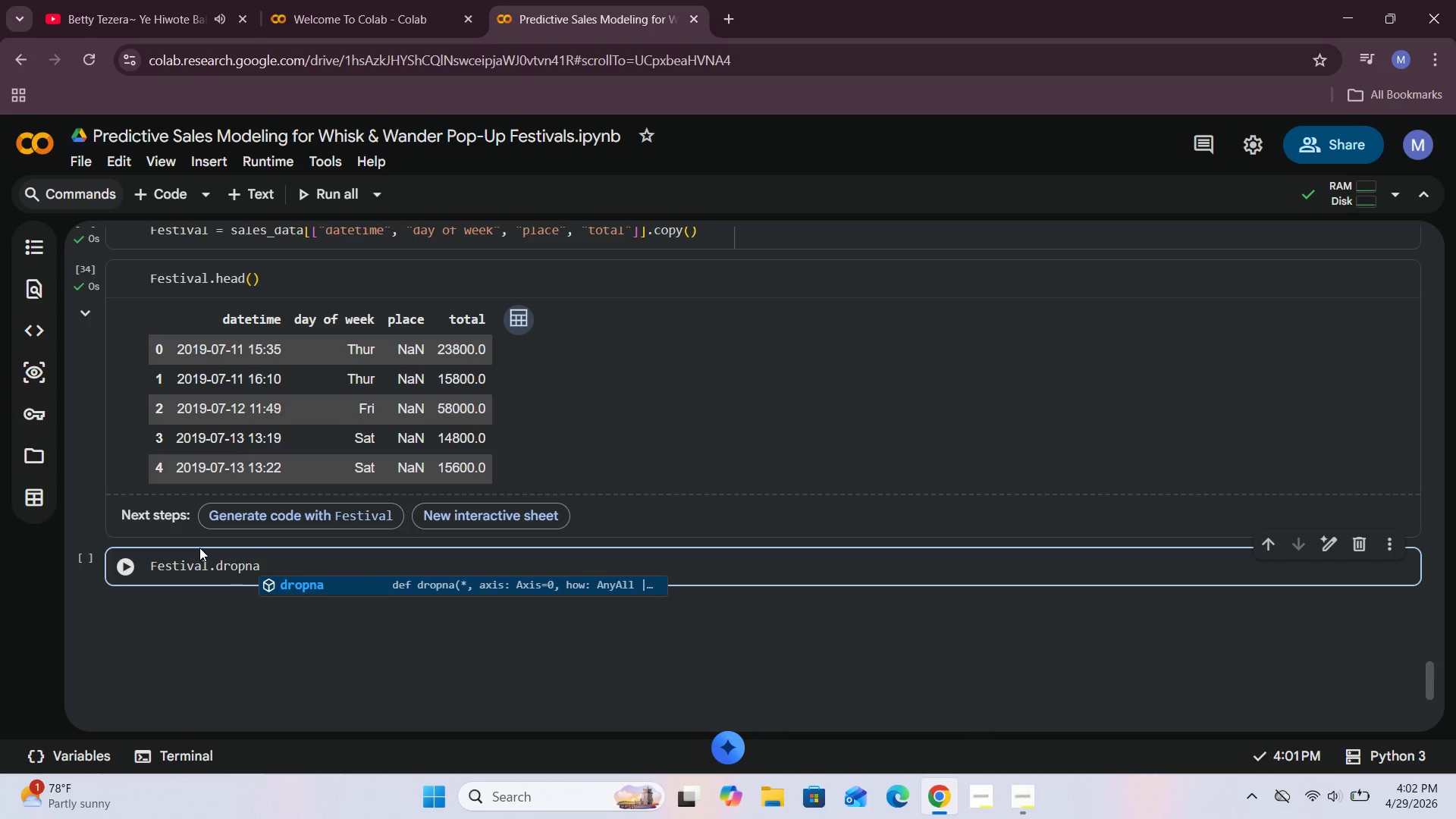 
type((subset=")
 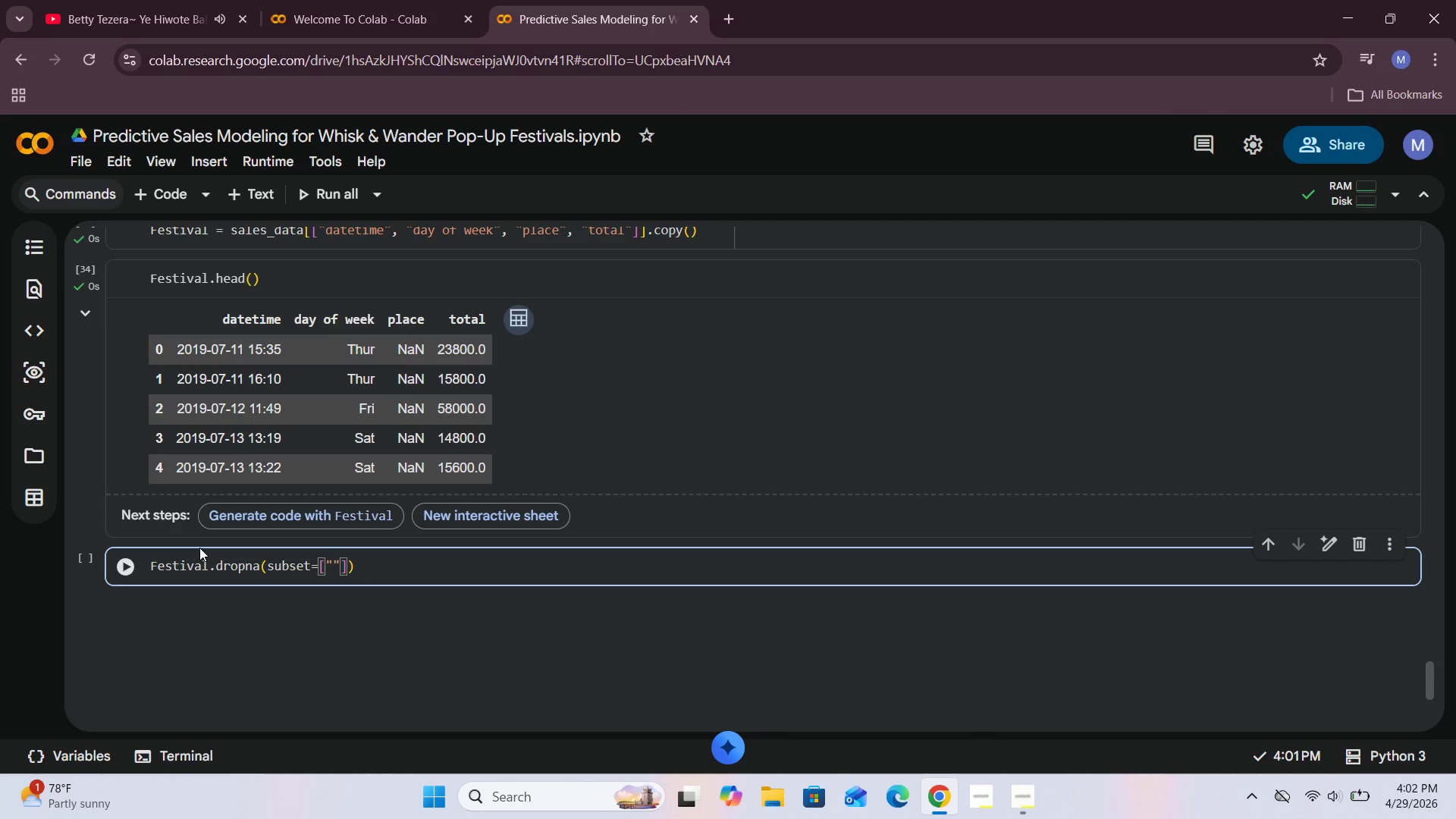 
hold_key(key=BracketLeft, duration=0.34)
 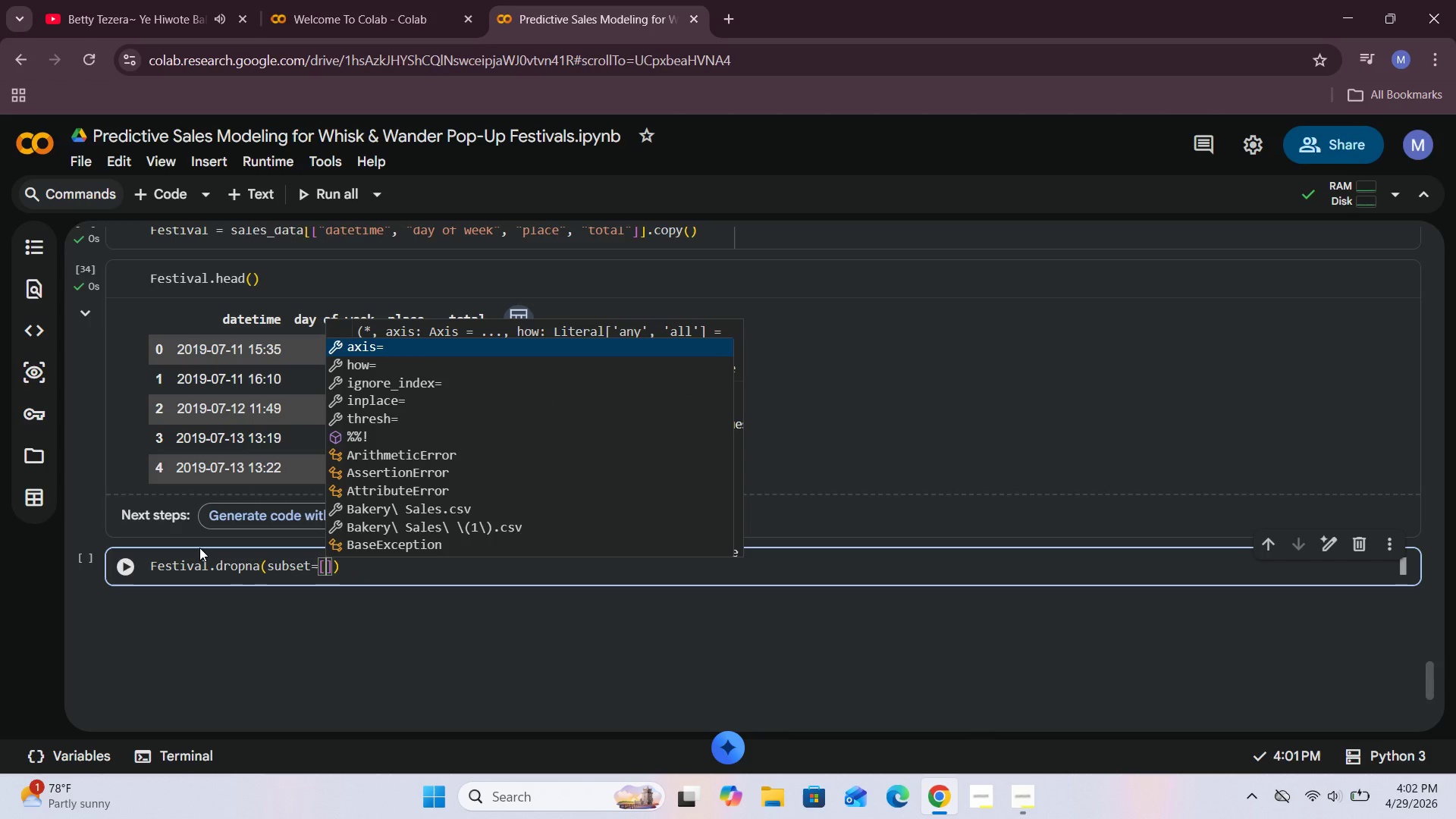 
scroll: coordinate [201, 548], scroll_direction: up, amount: 1.0
 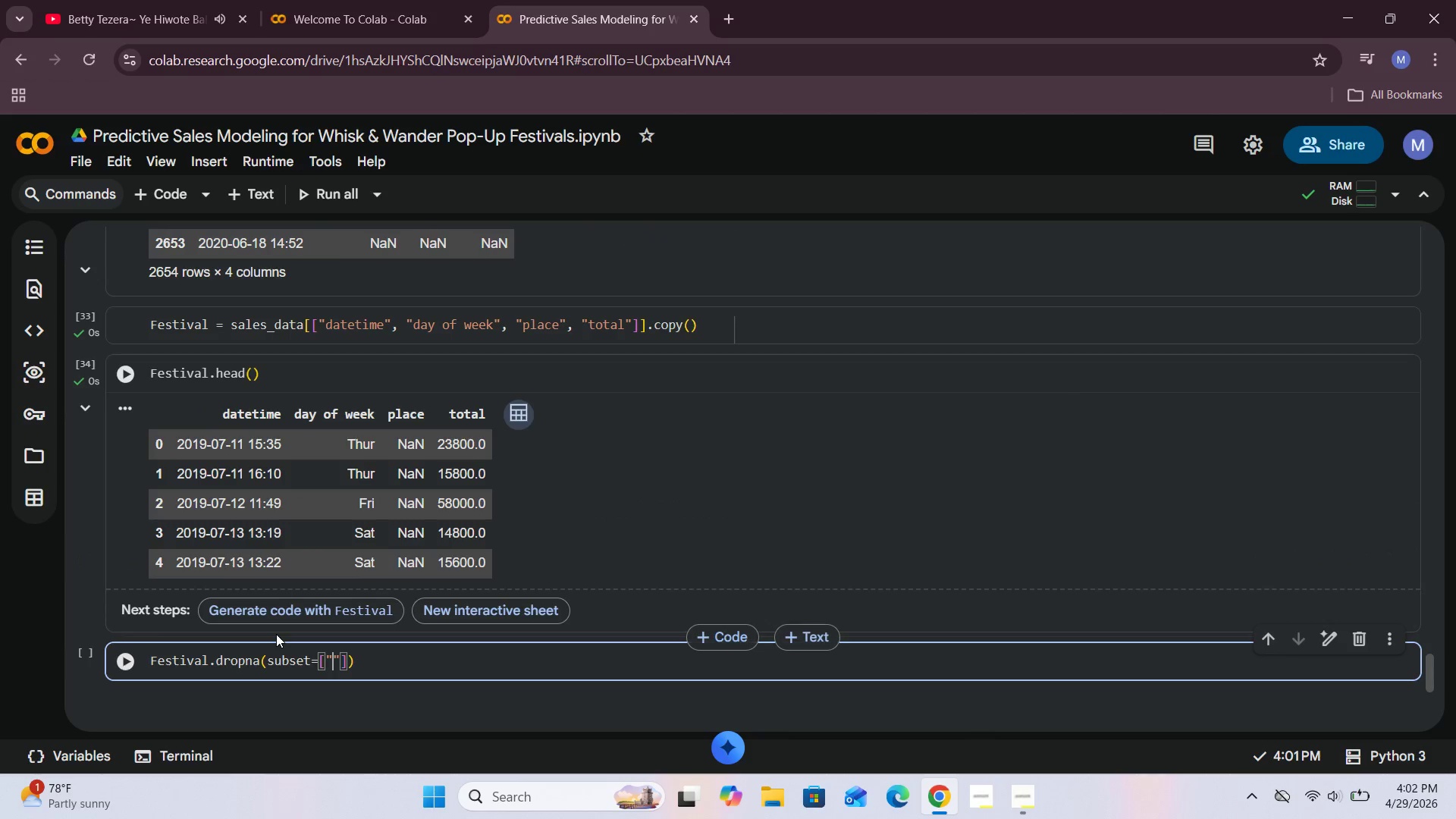 
type(datetime)
 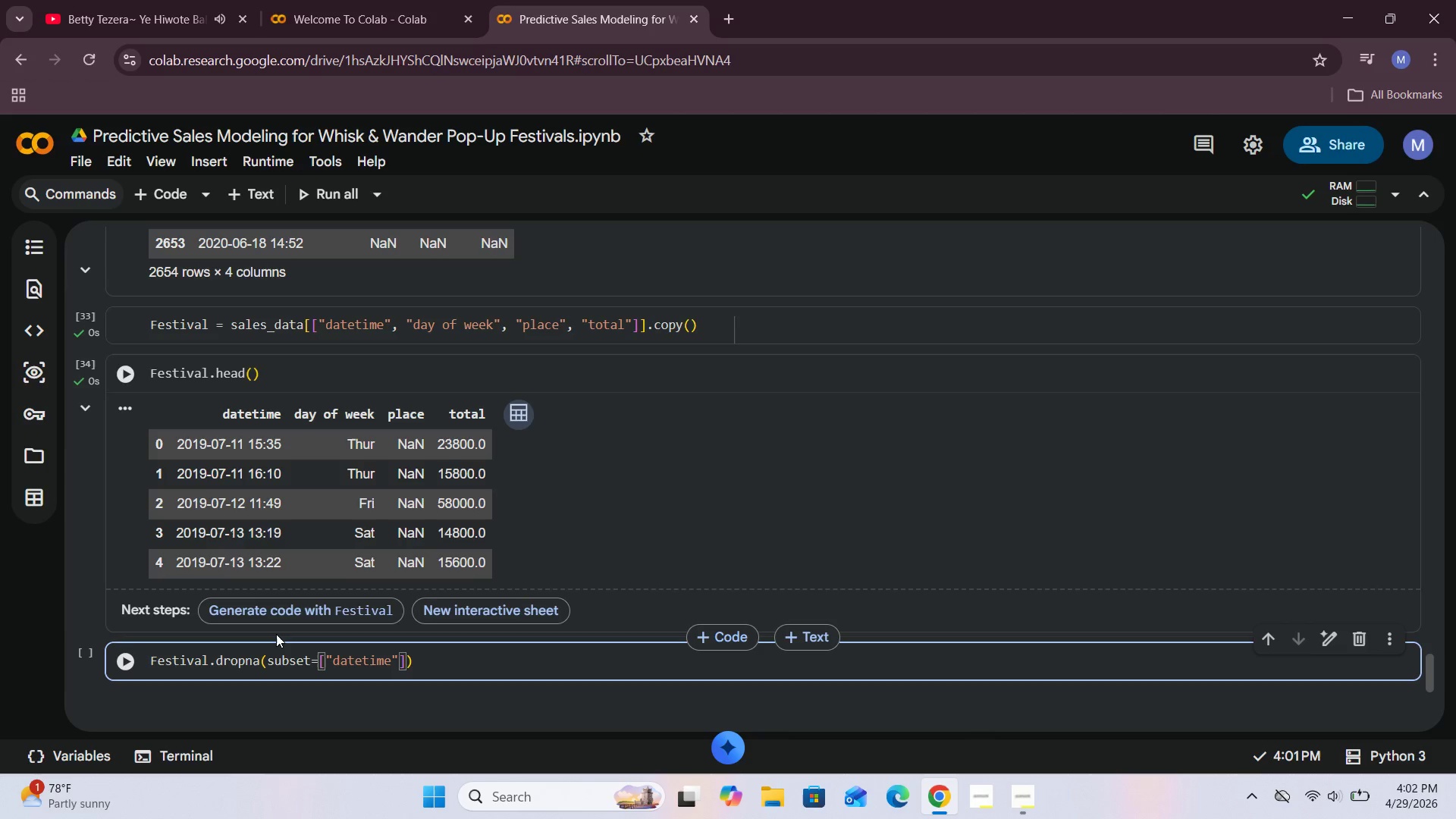 
key(ArrowRight)
 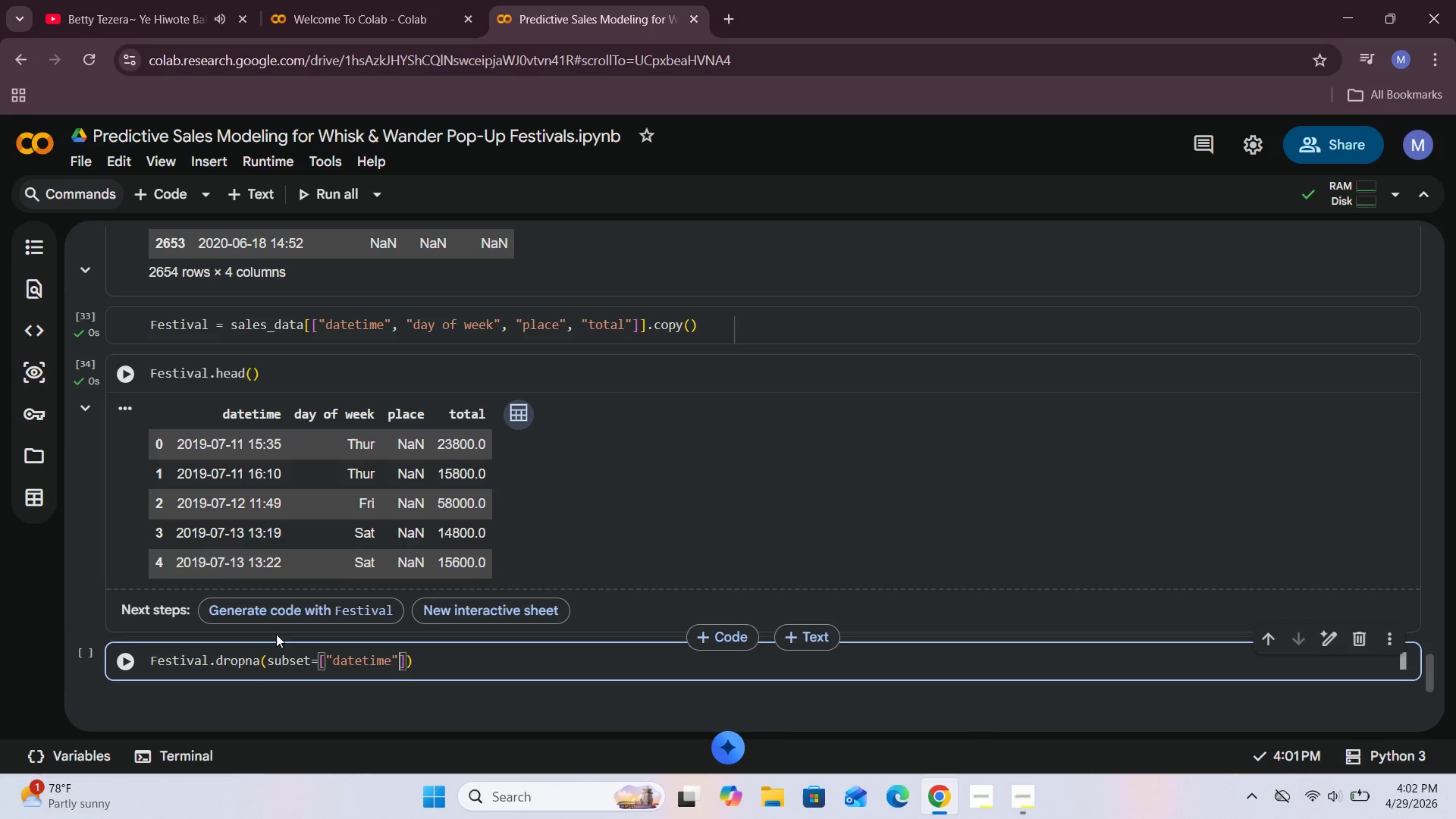 
key(Comma)
 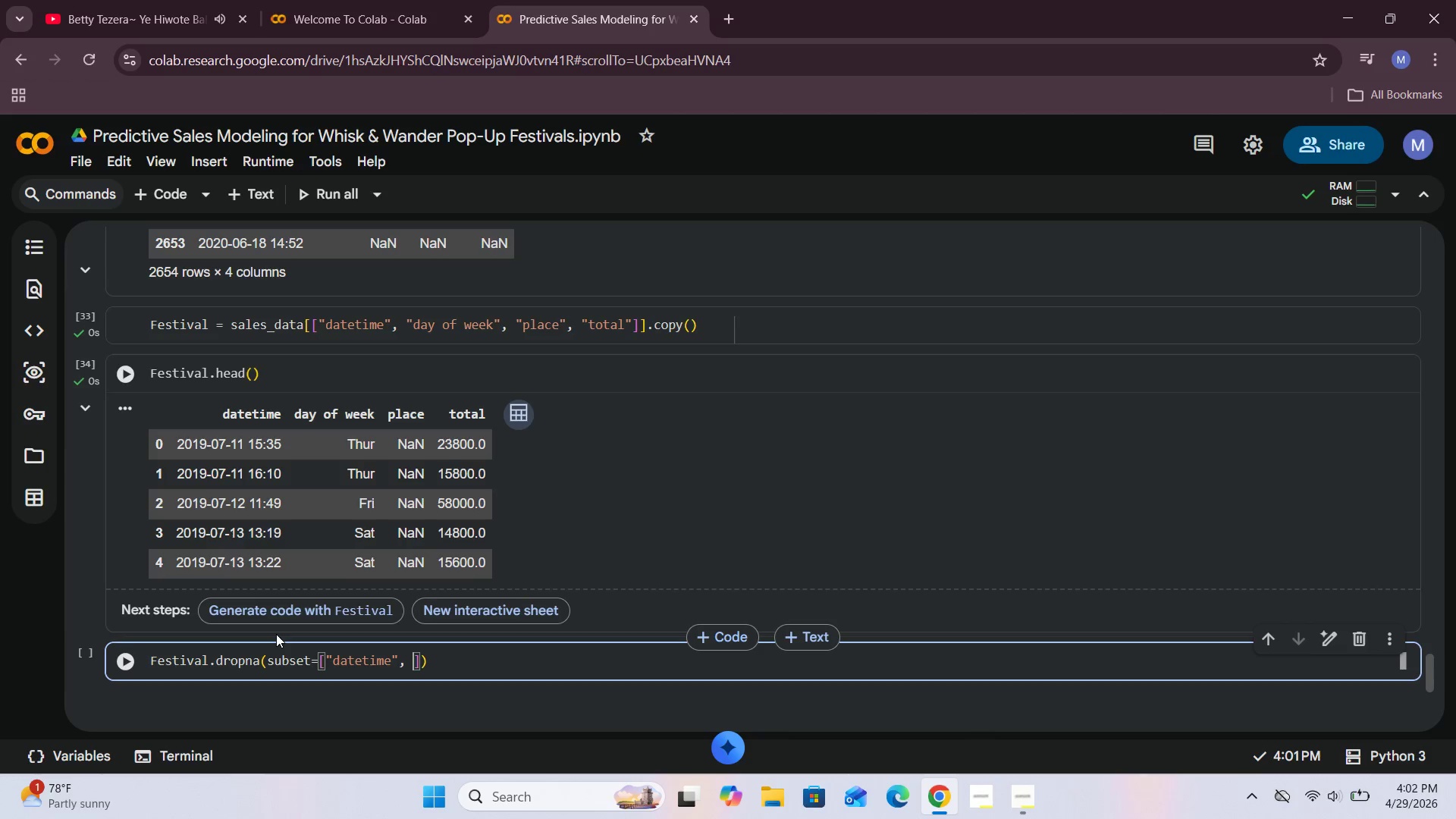 
key(Space)
 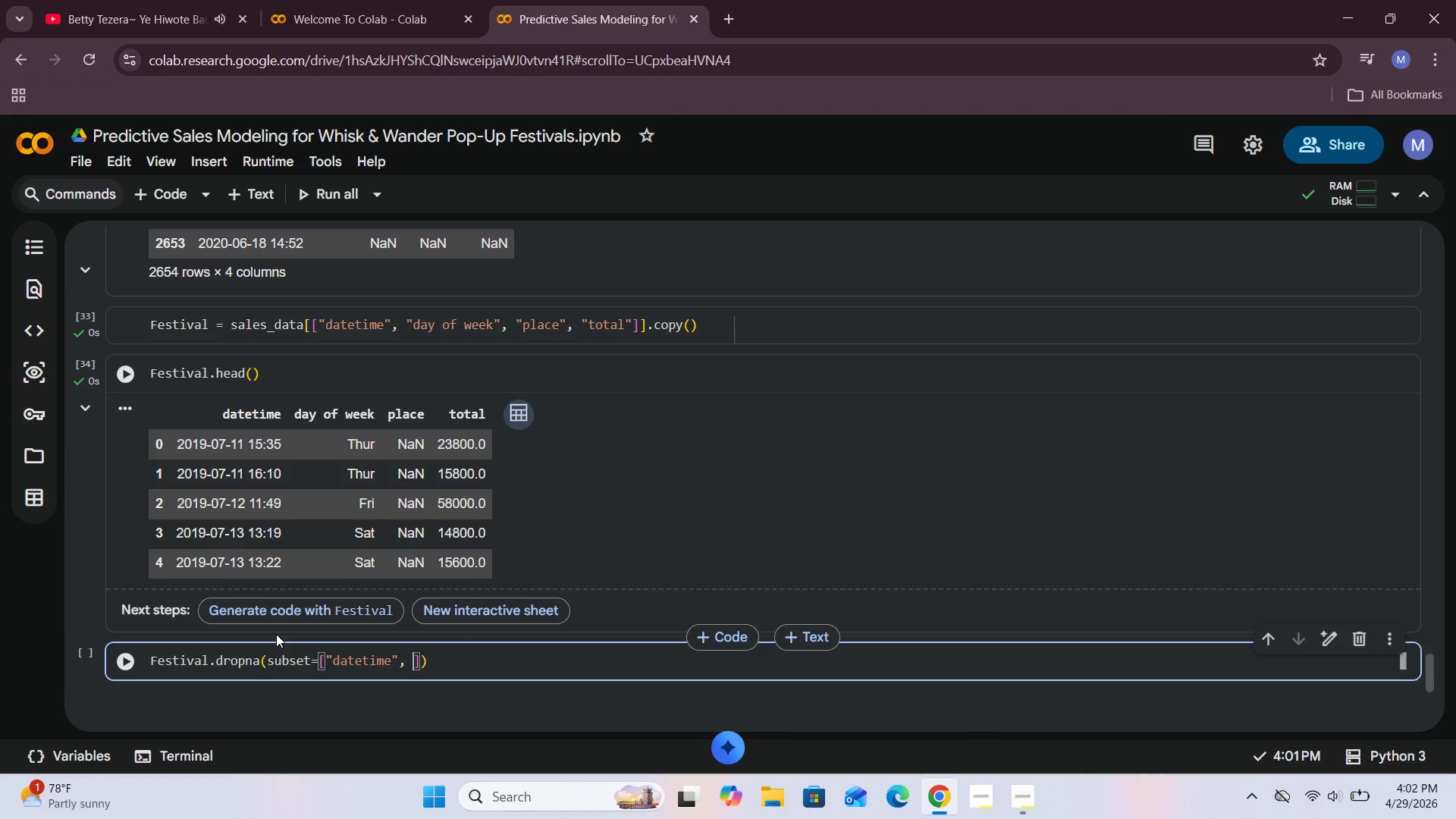 
key(Shift+Quote)
 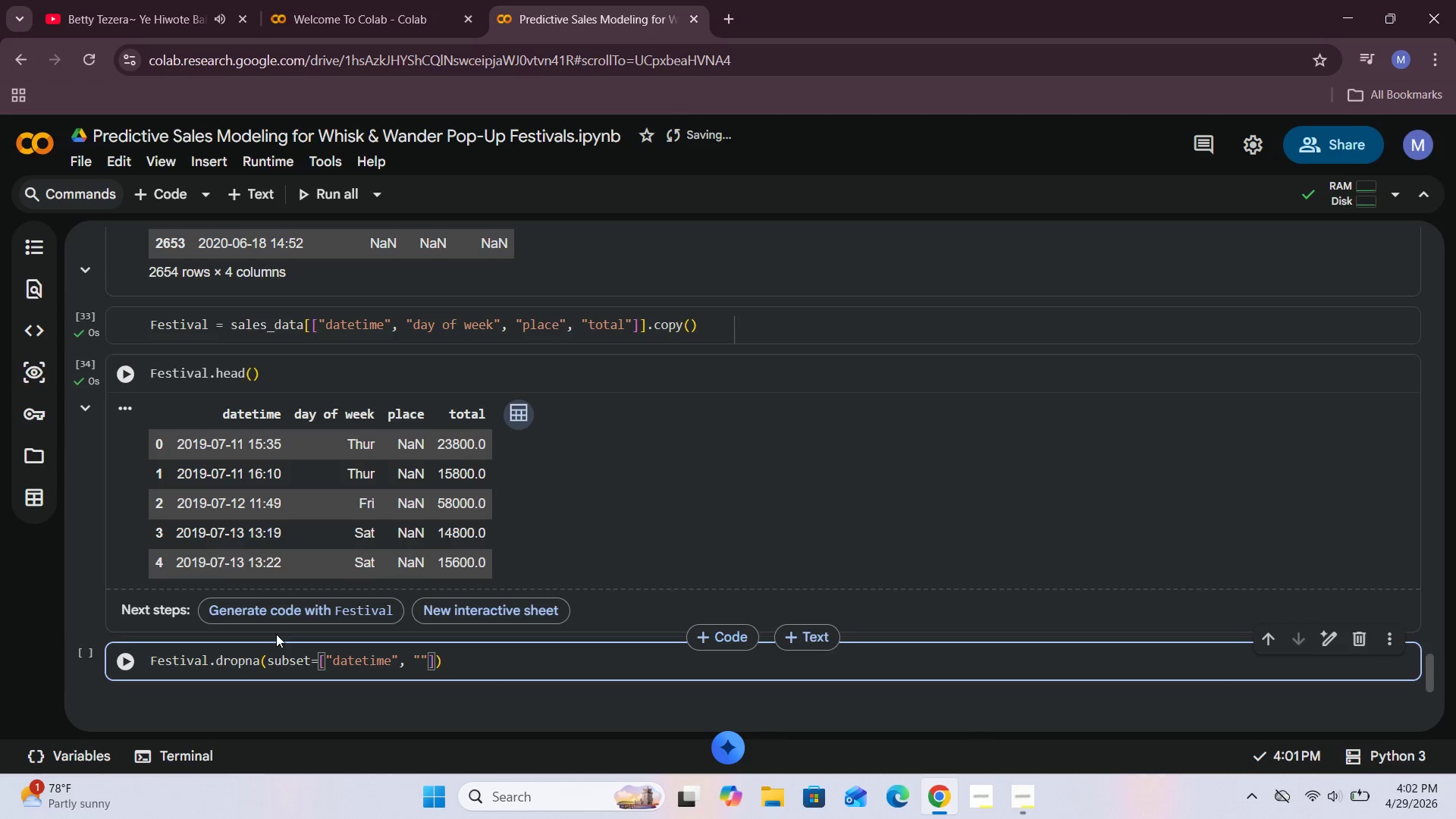 
type(day f week)
 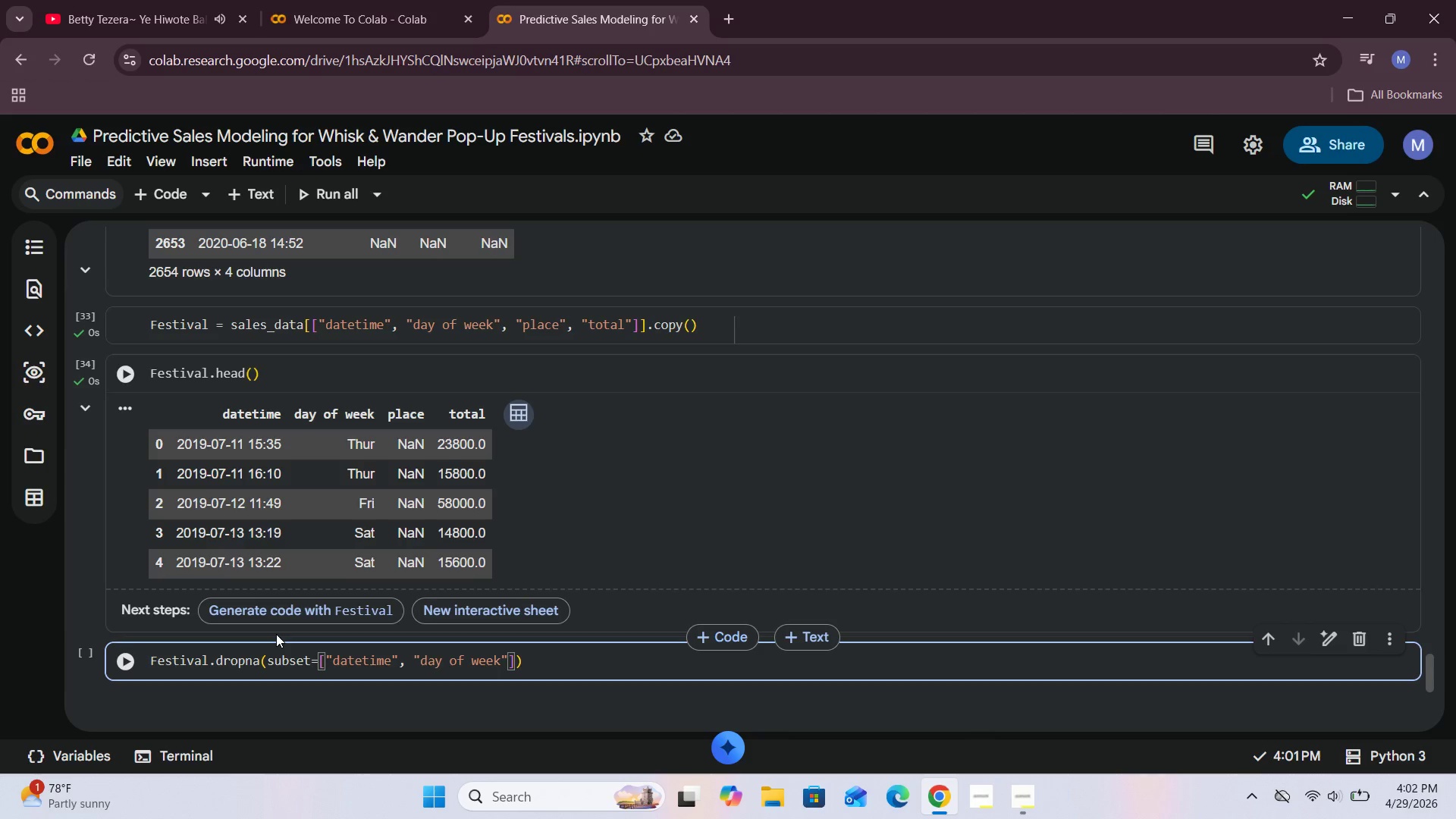 
hold_key(key=O, duration=0.5)
 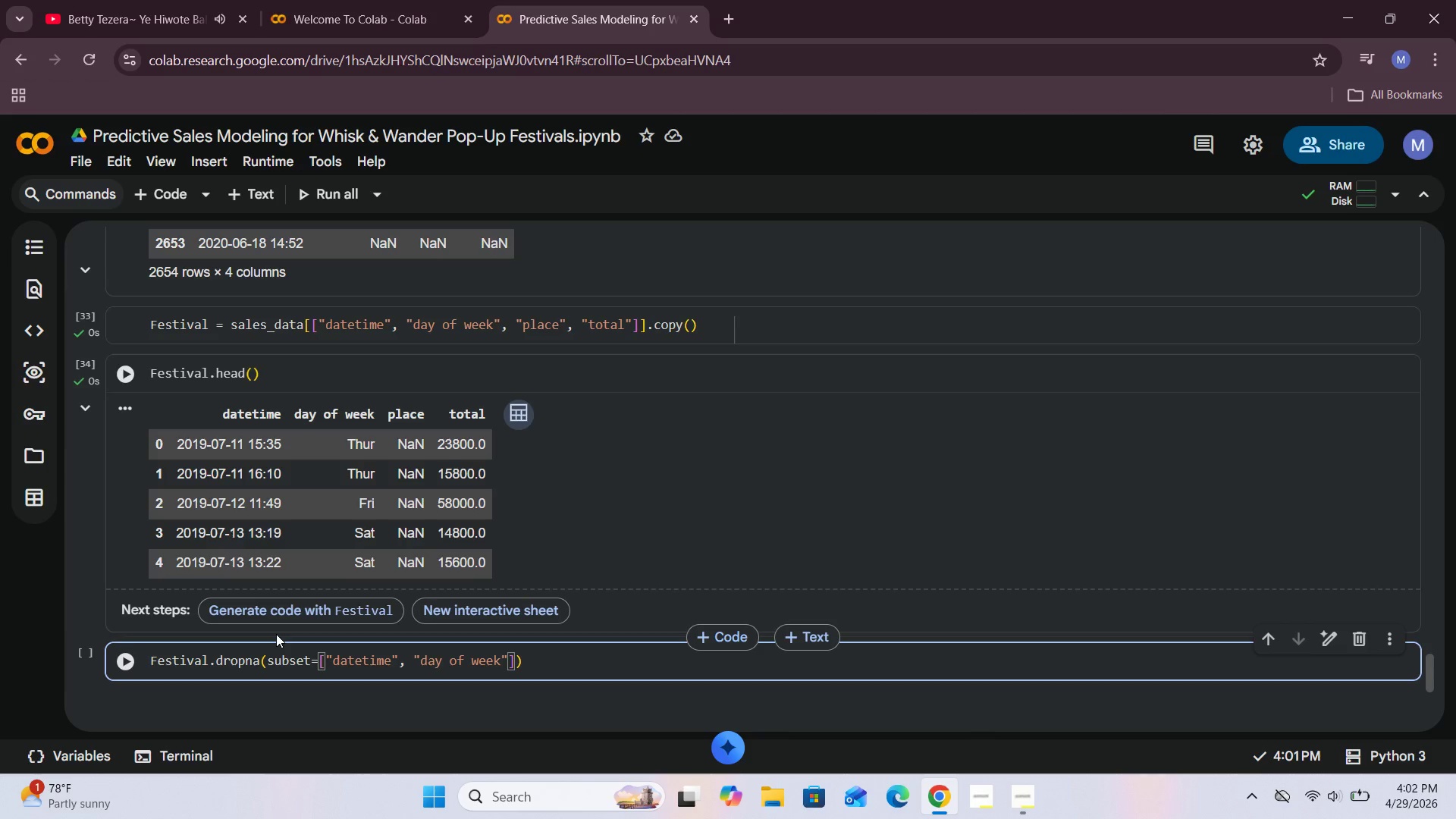 
key(ArrowRight)
 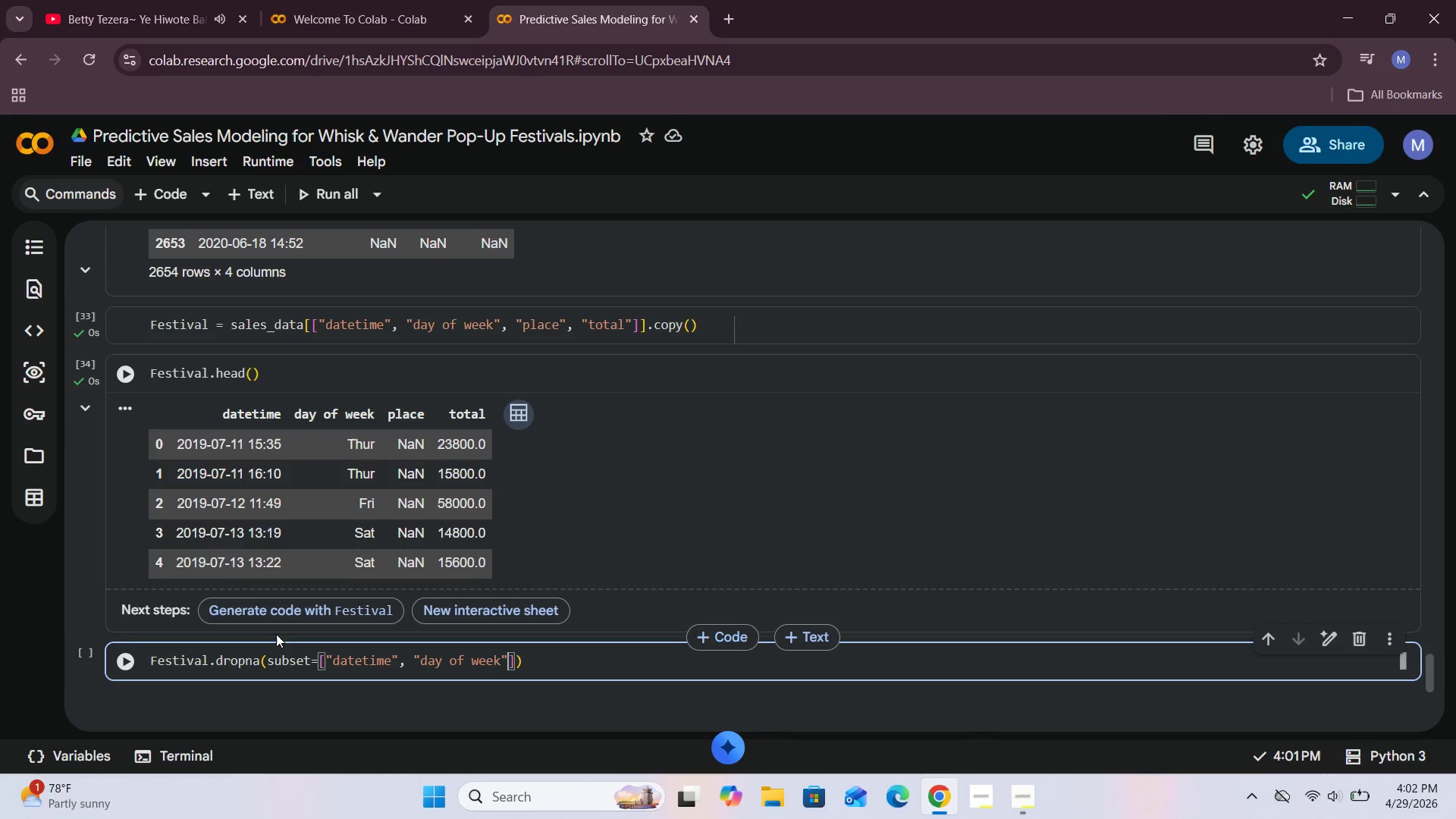 
key(Comma)
 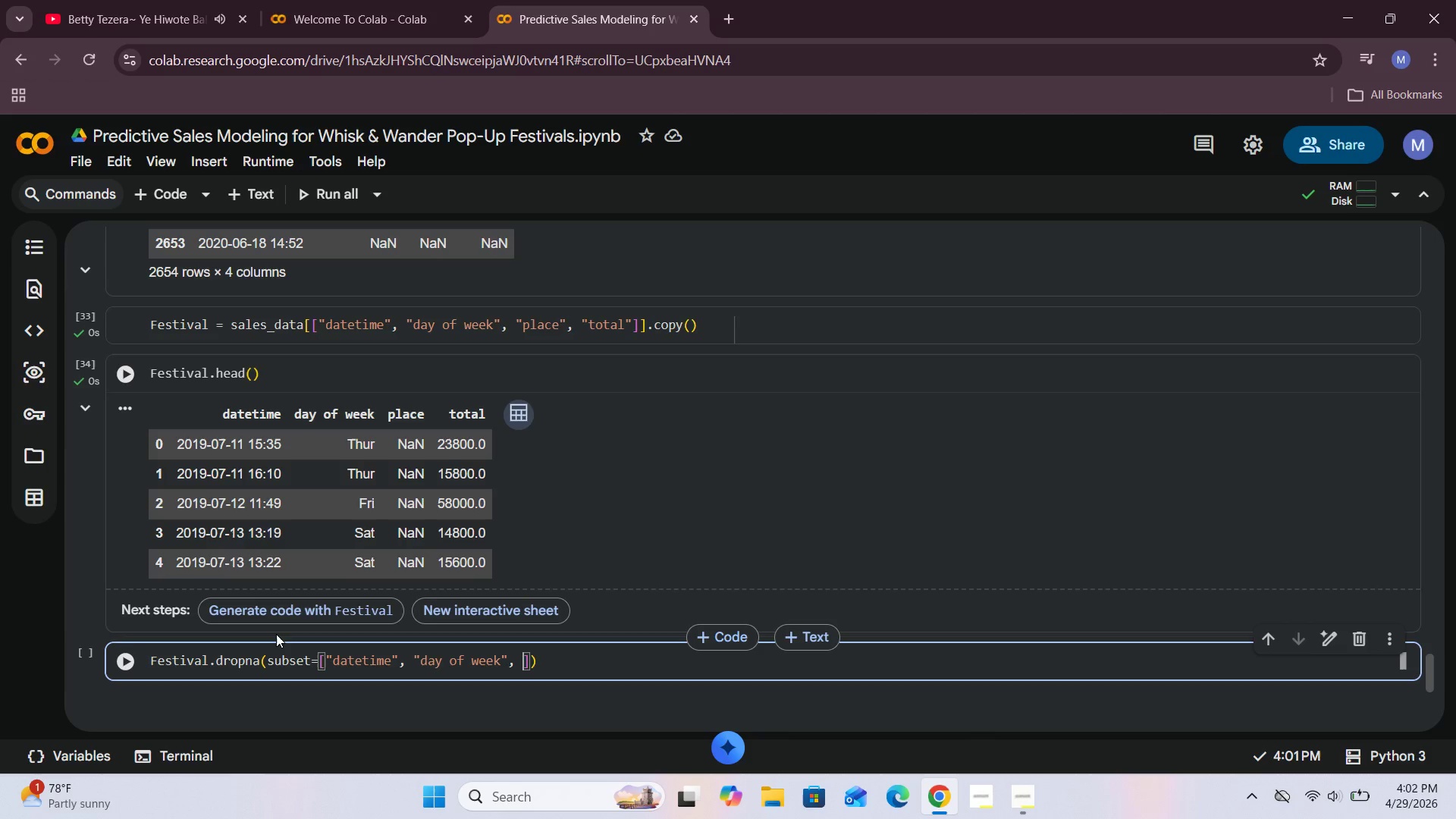 
key(Space)
 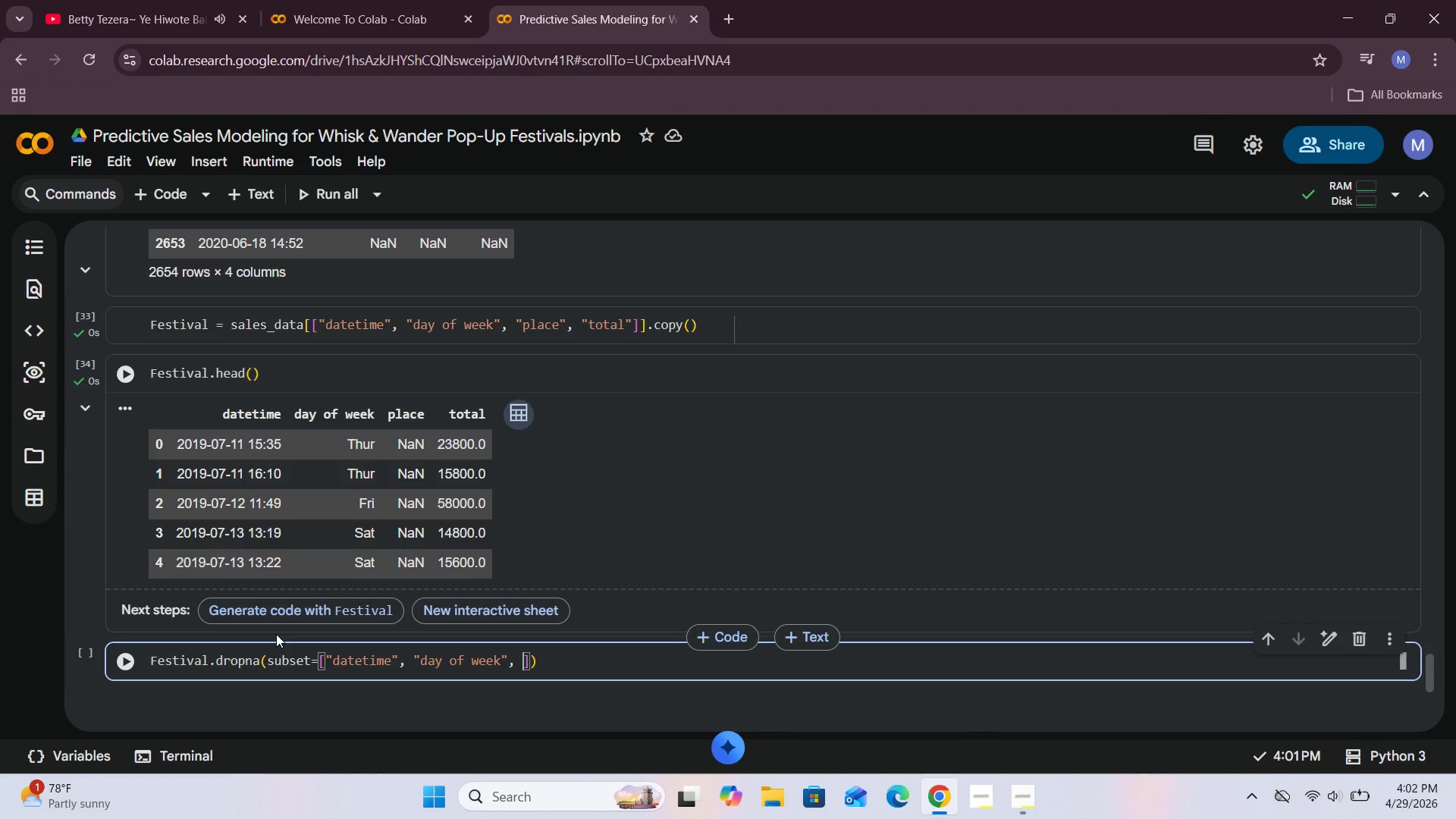 
key(Shift+Quote)
 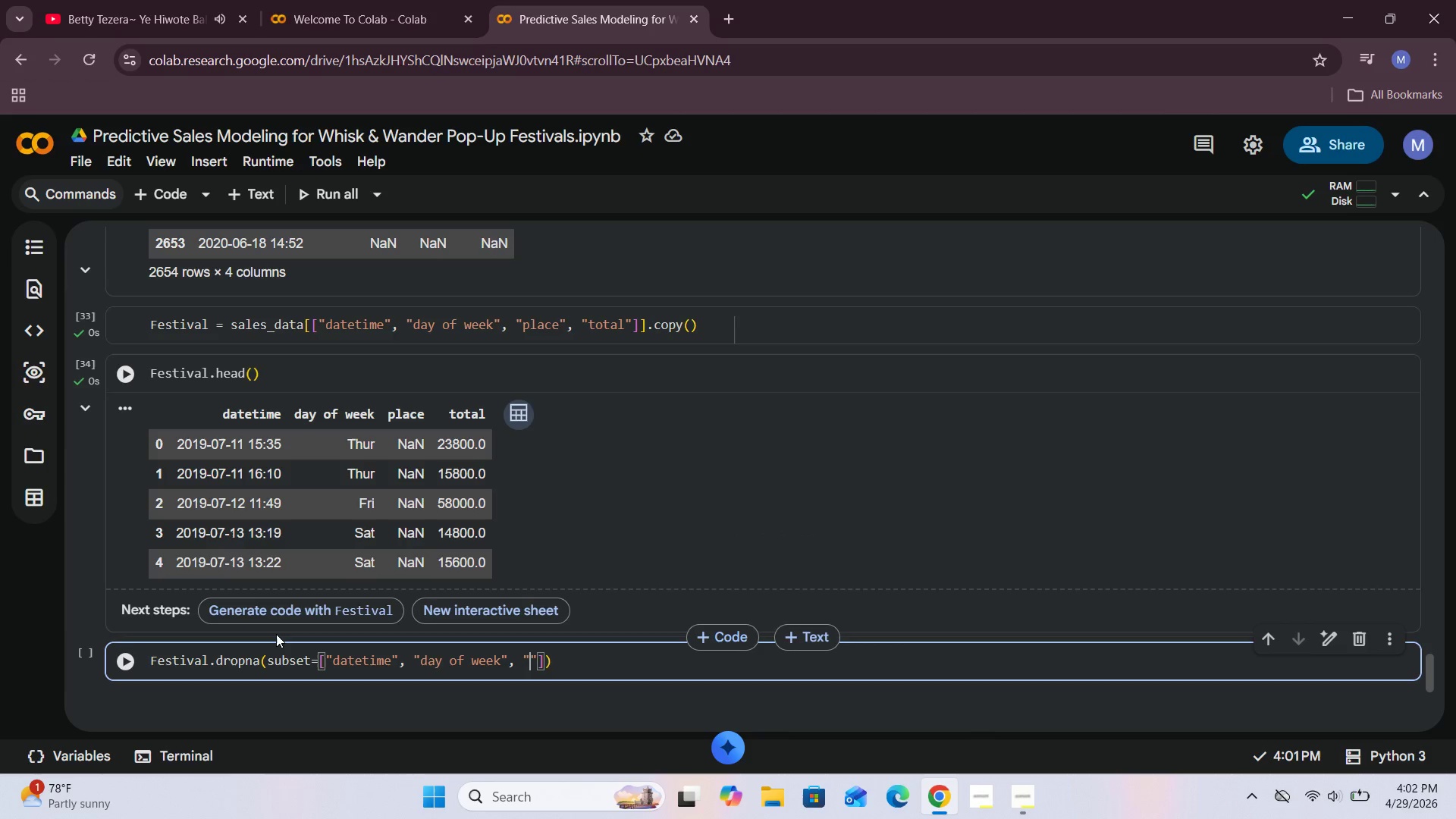 
wait(5.41)
 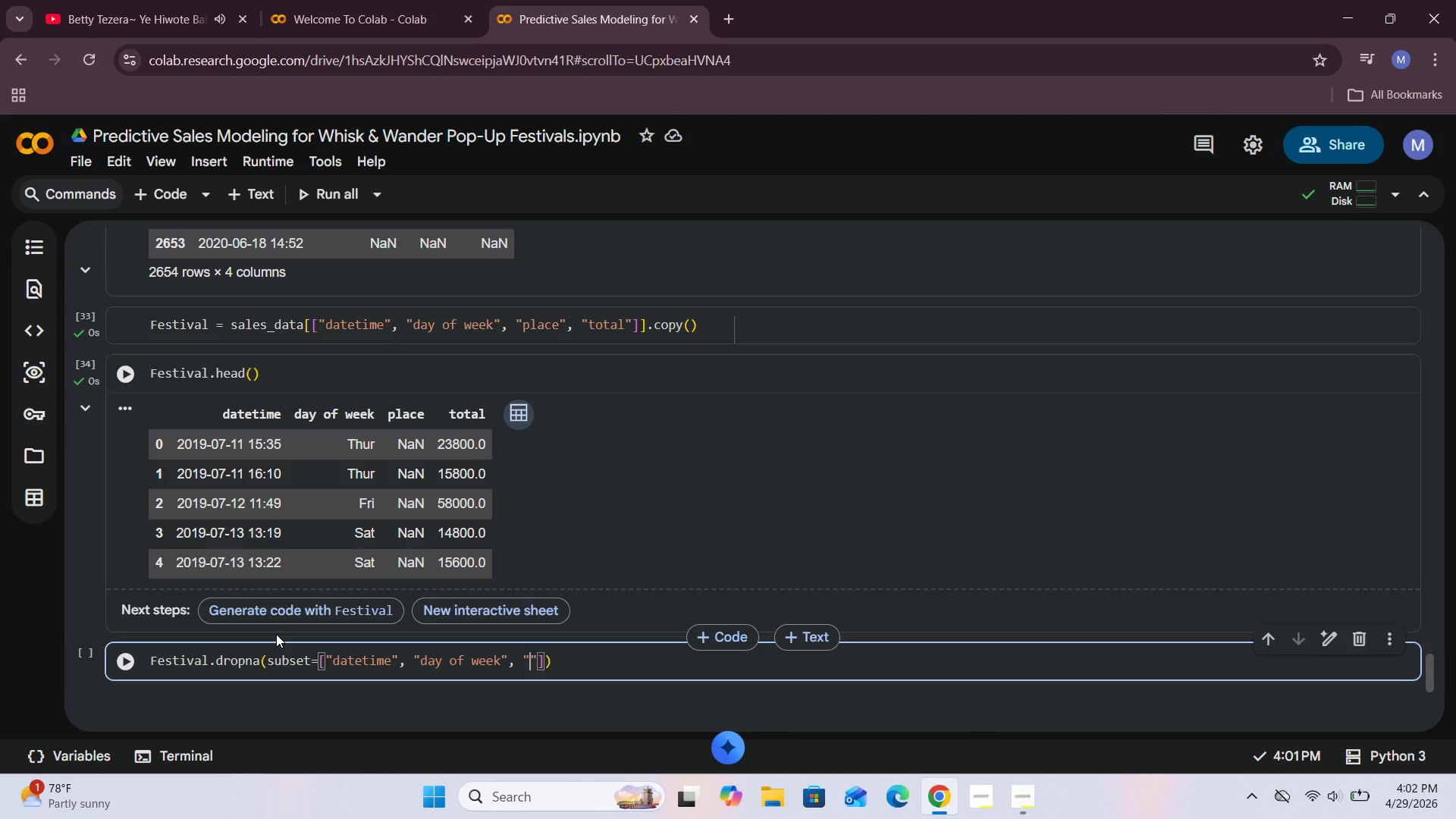 
type(place)
 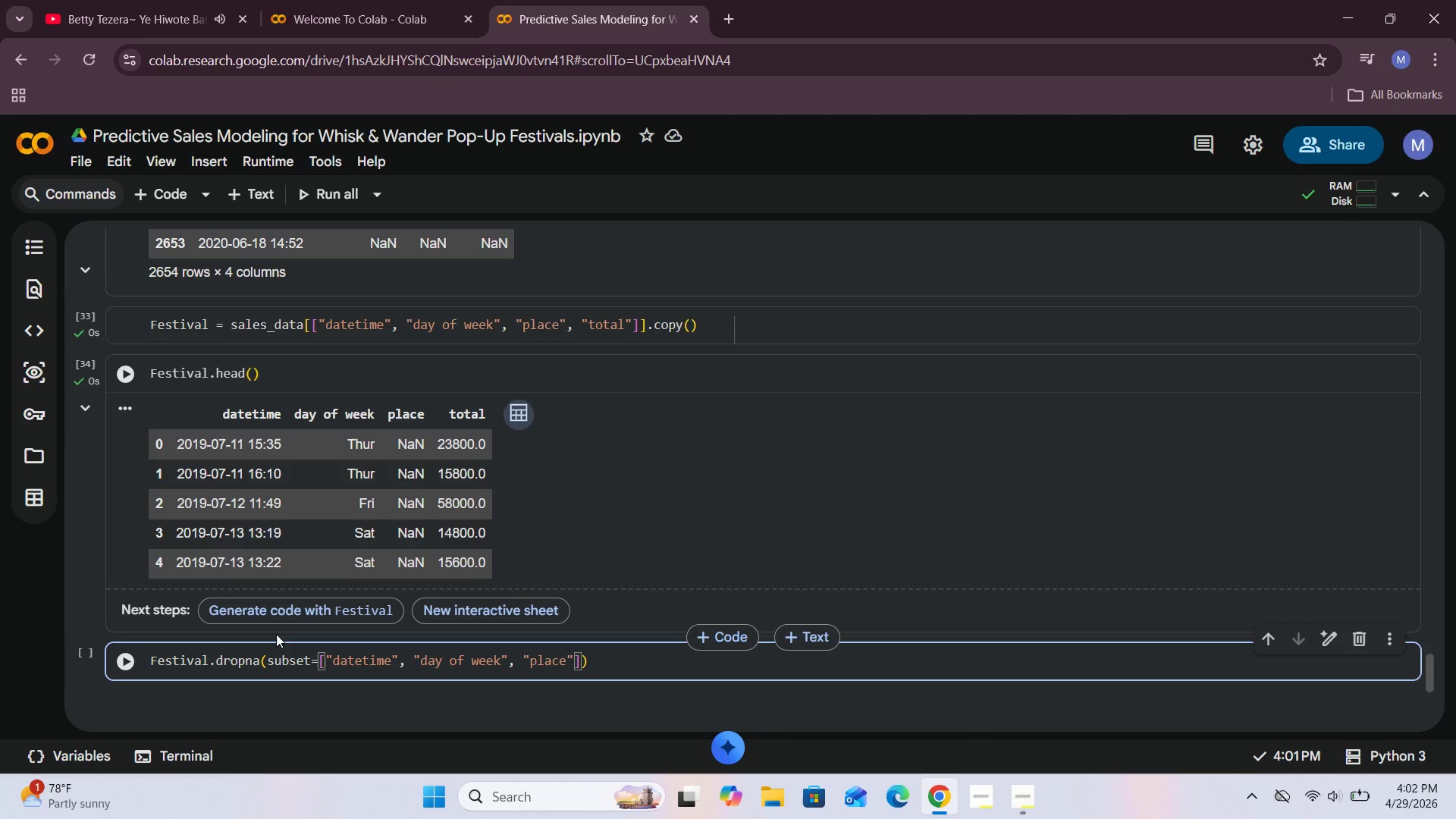 
key(ArrowRight)
 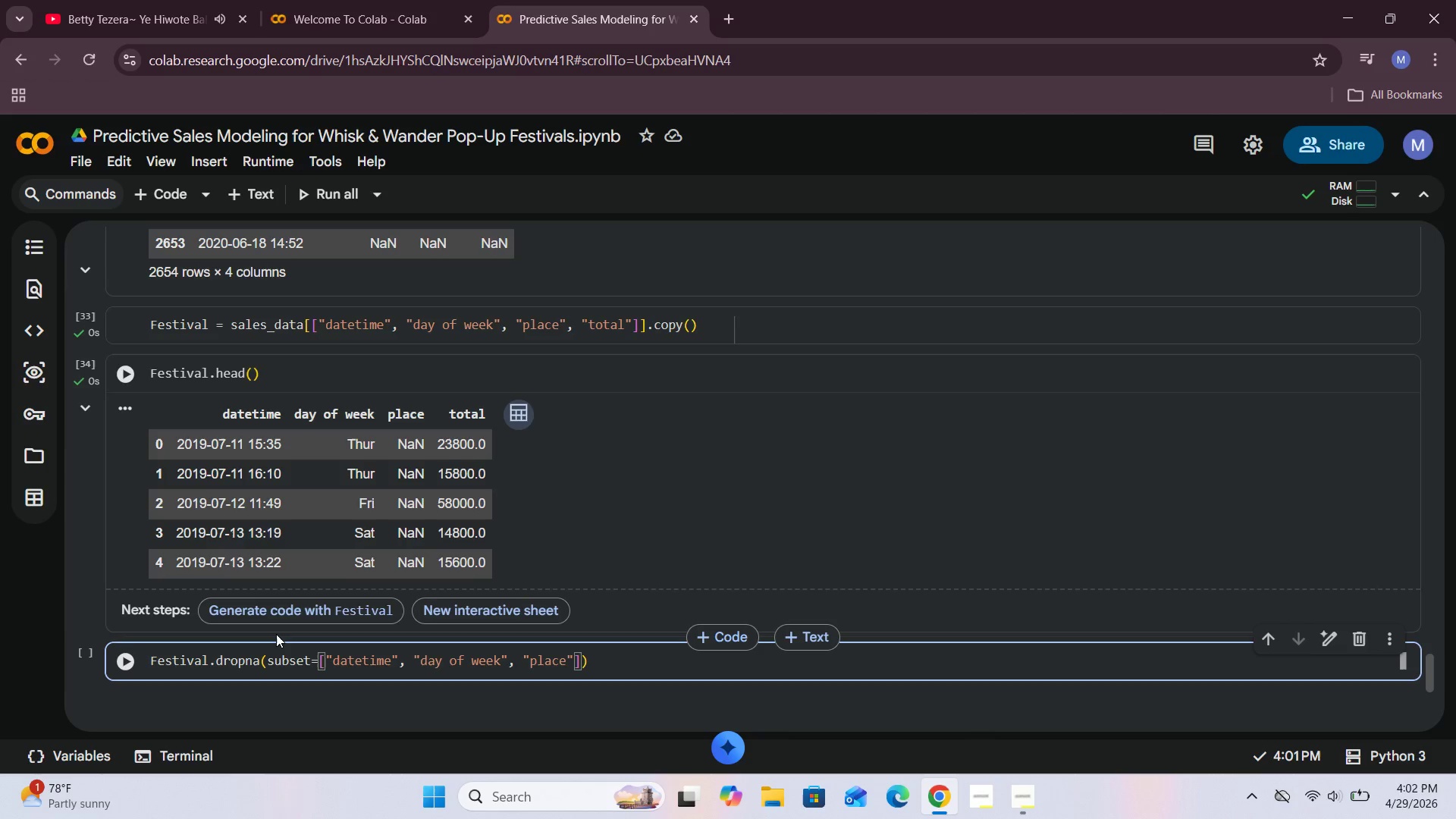 
type(, "total)
 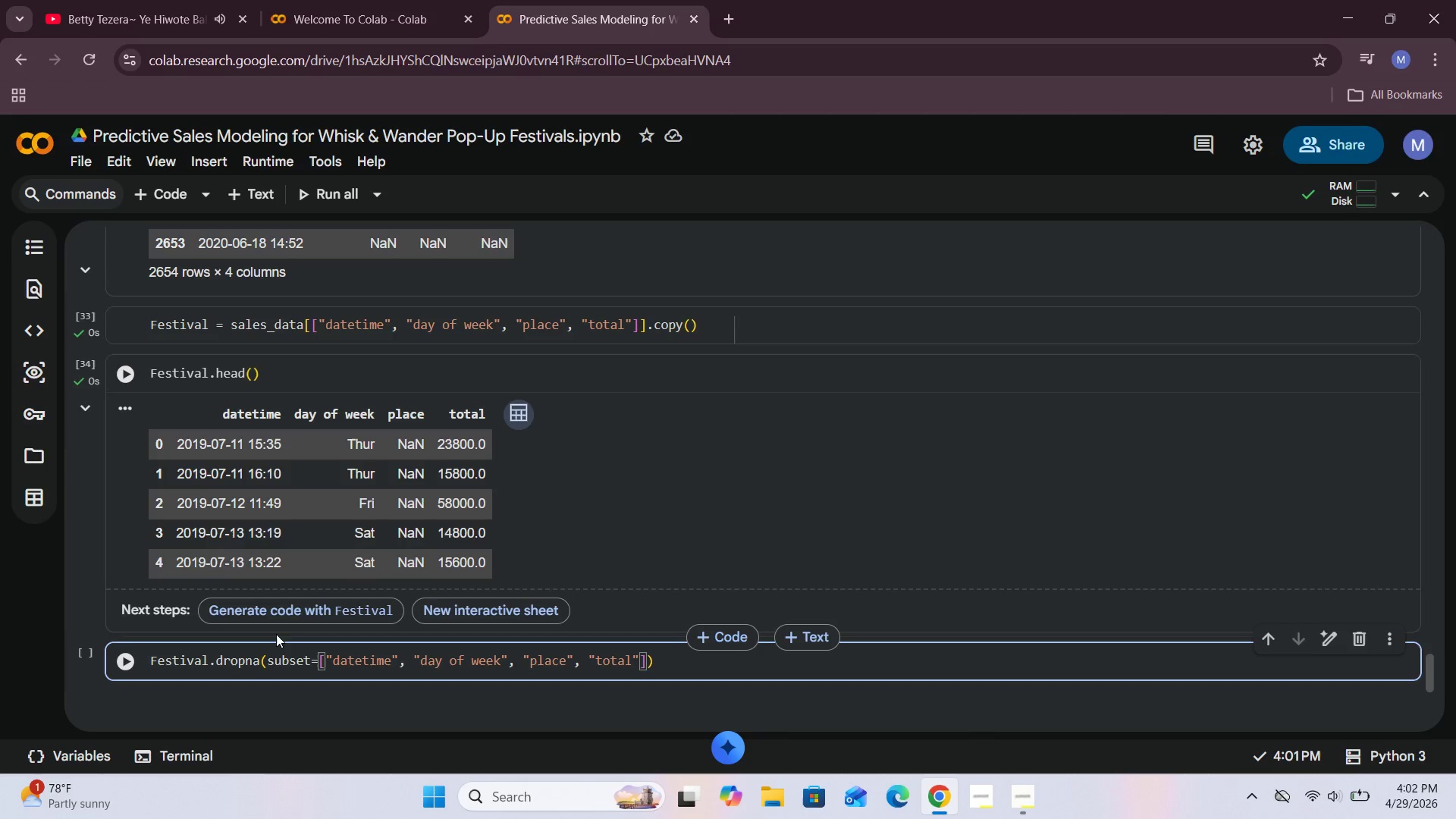 
wait(11.41)
 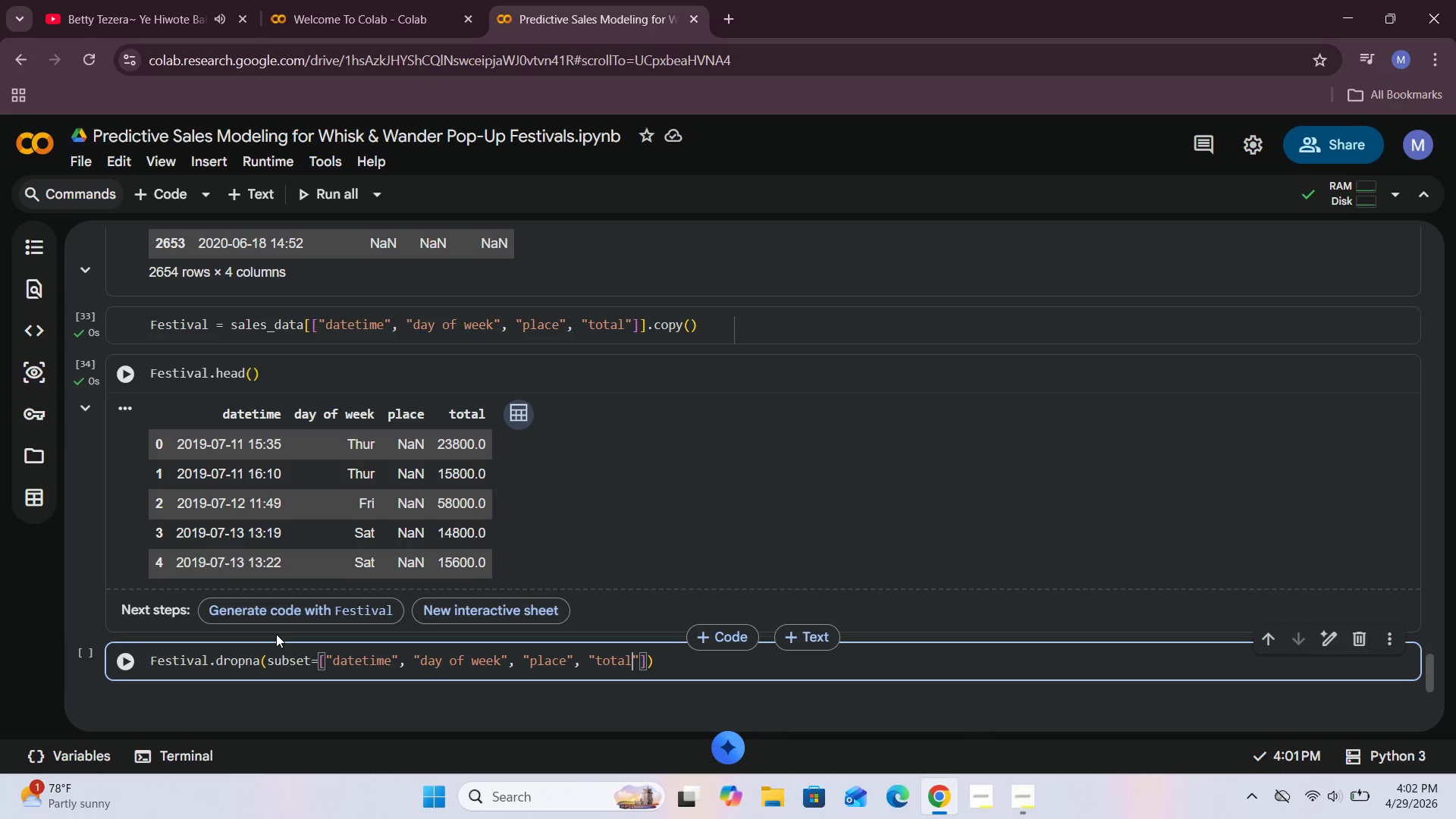 
hold_key(key=ArrowLeft, duration=1.5)
 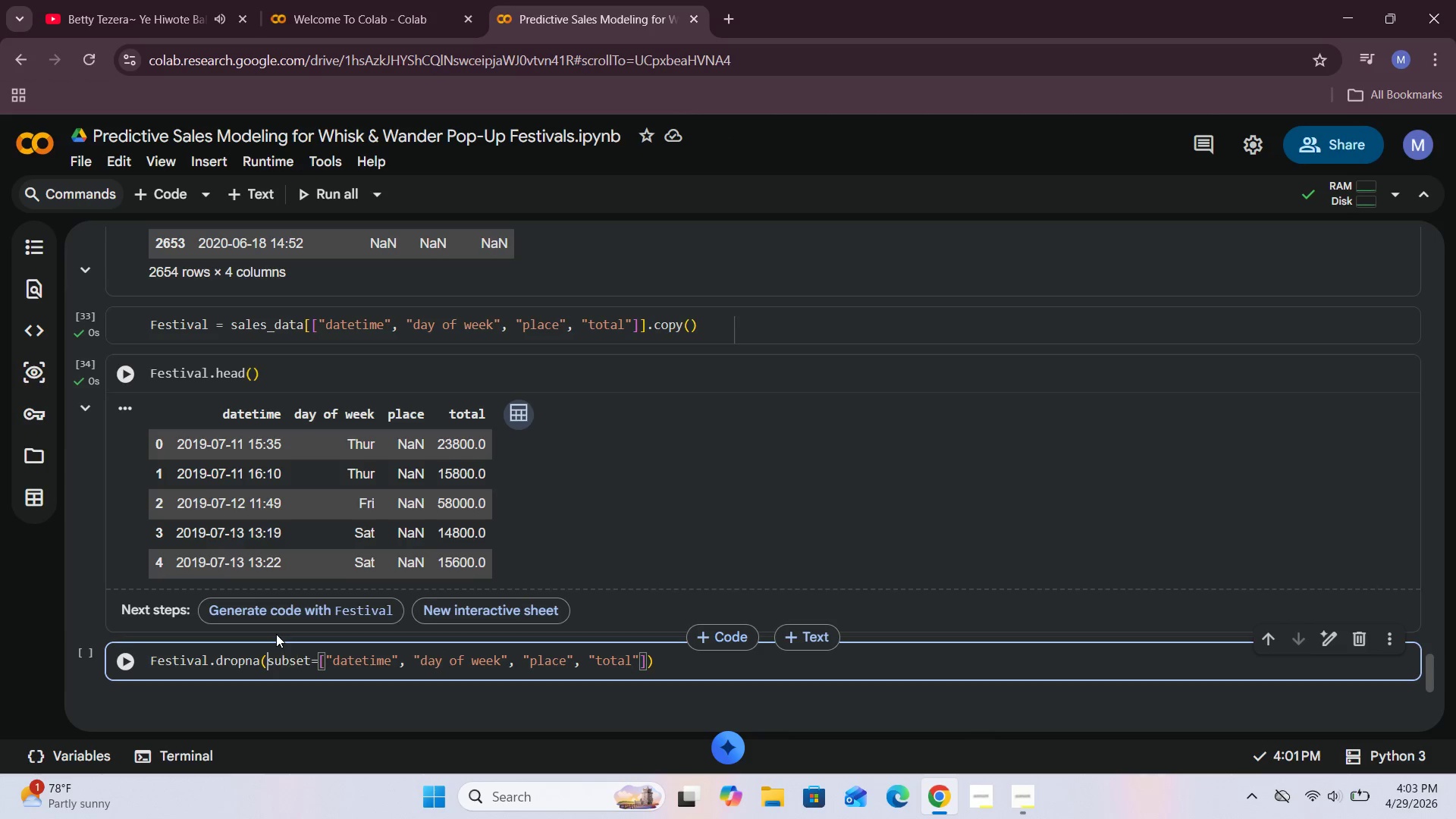 
hold_key(key=ArrowLeft, duration=1.05)
 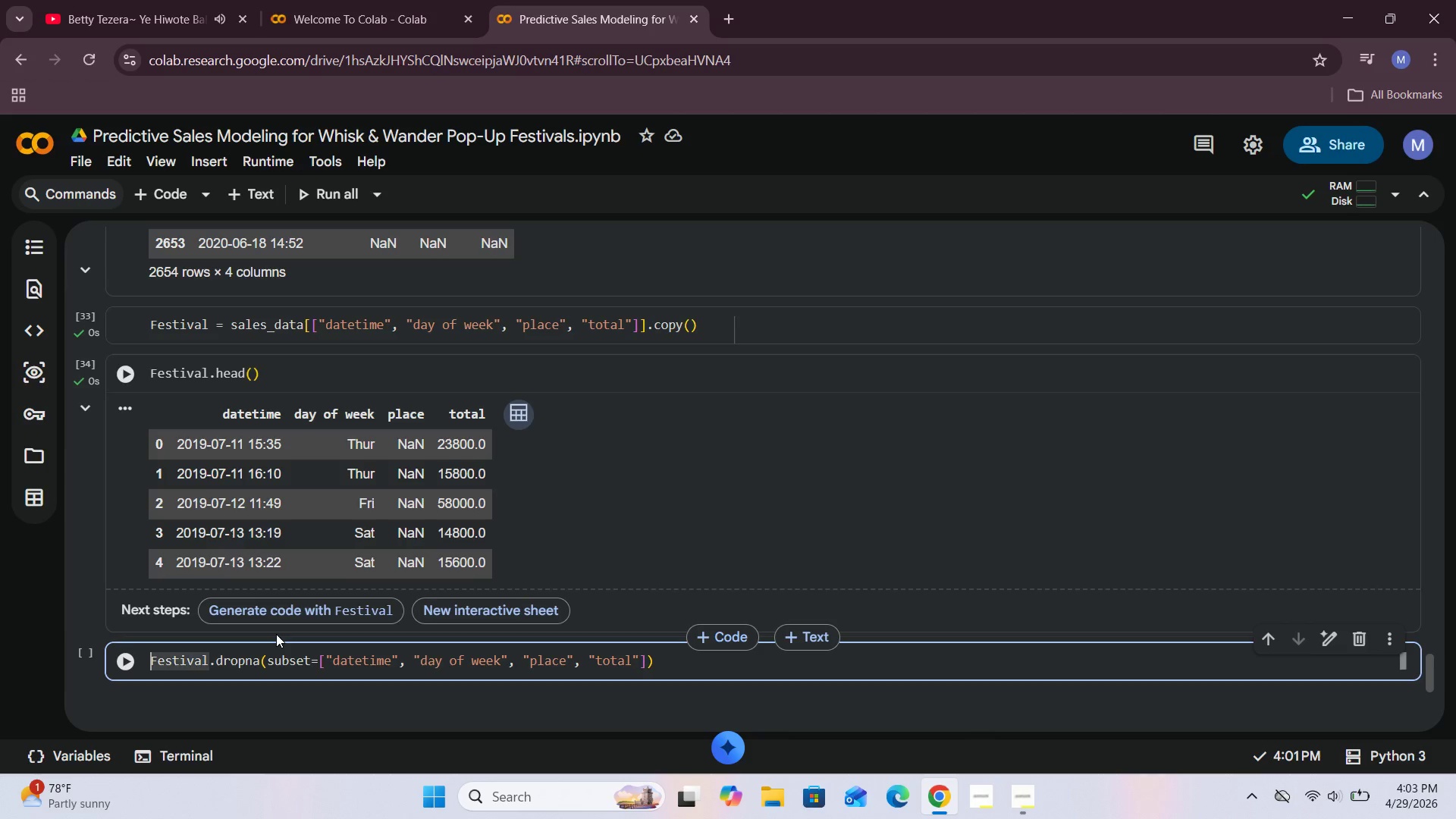 
type(Festal = )
 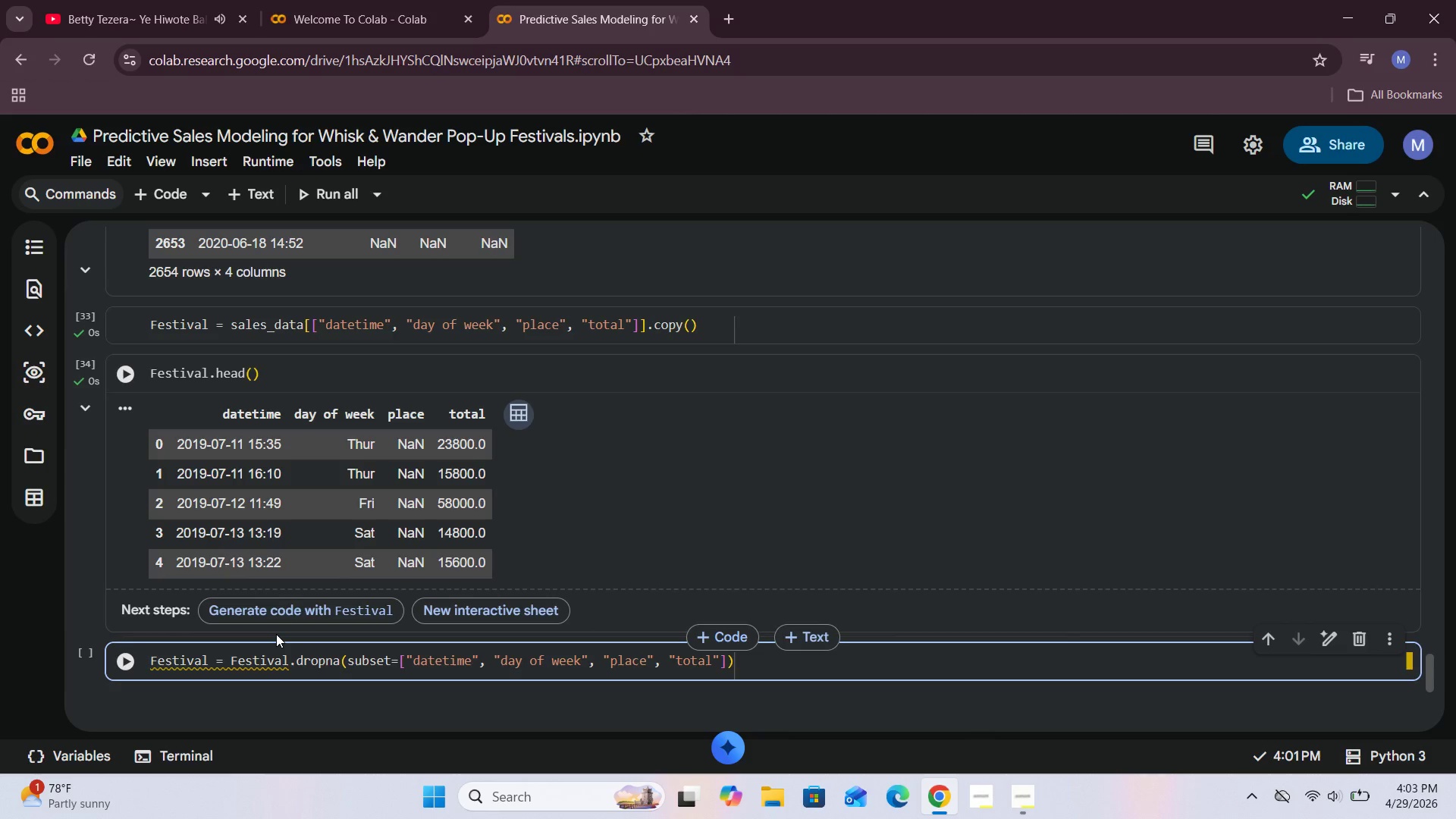 
hold_key(key=I, duration=0.31)
 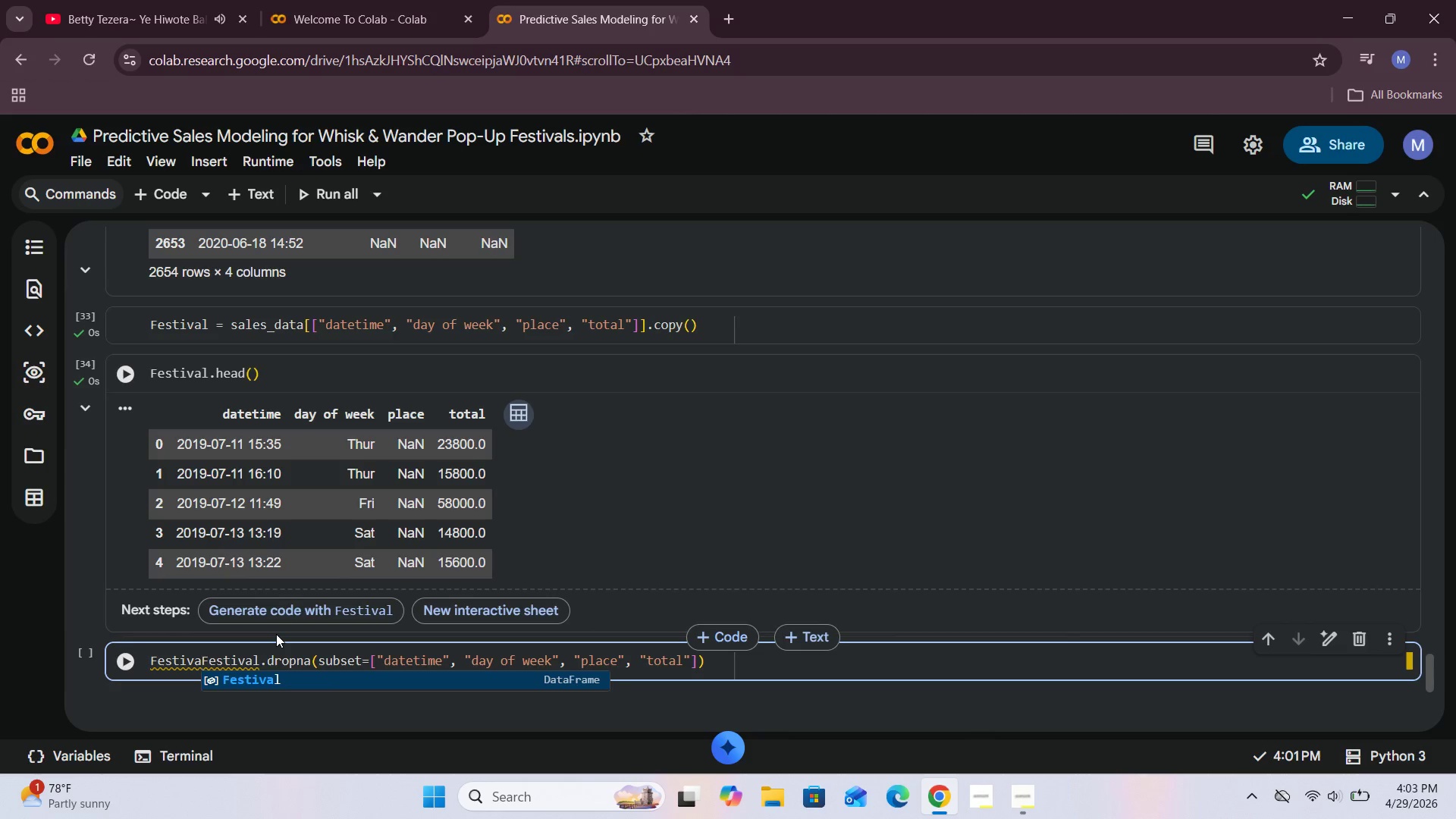 
hold_key(key=V, duration=0.33)
 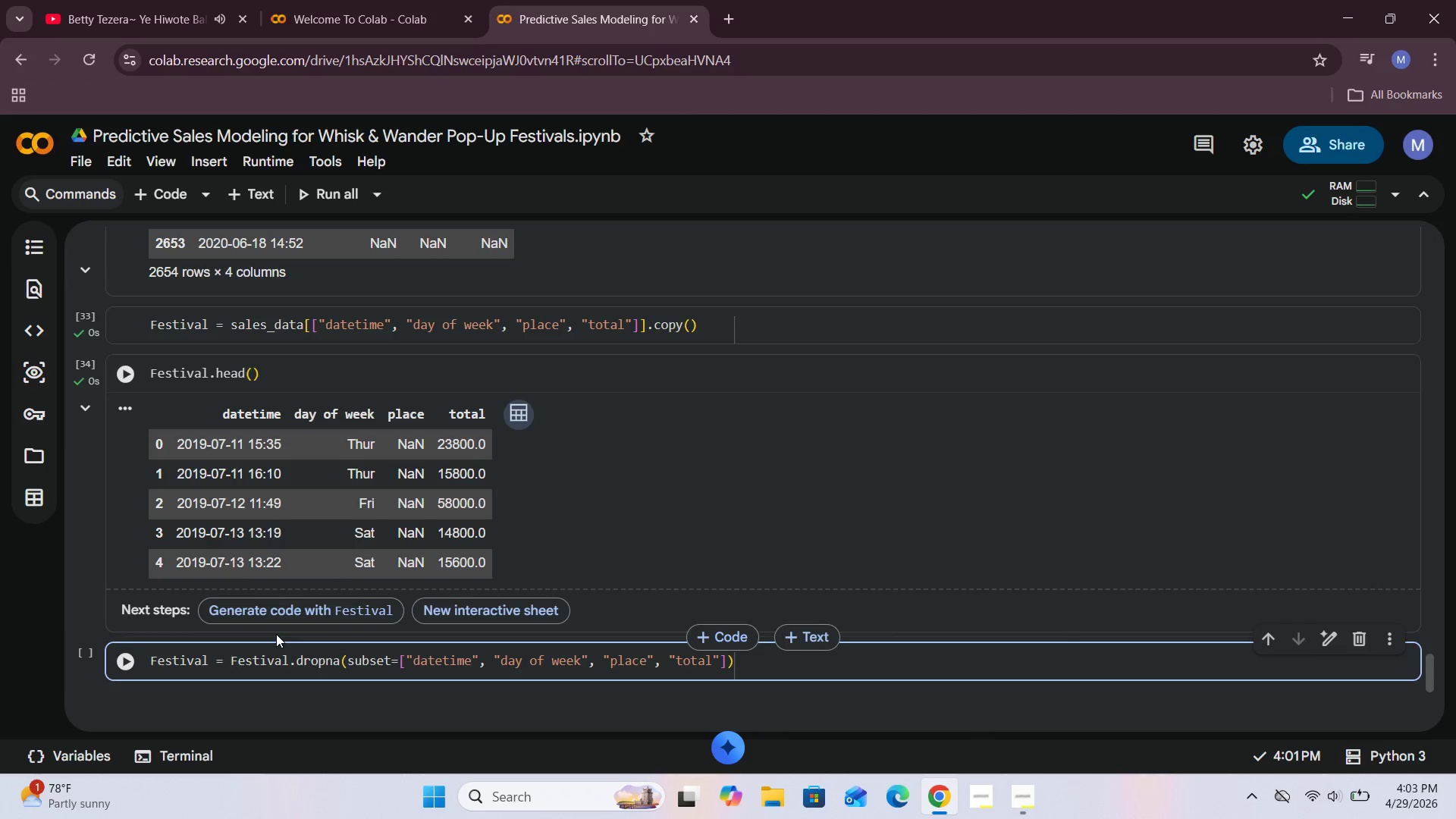 
left_click([134, 666])
 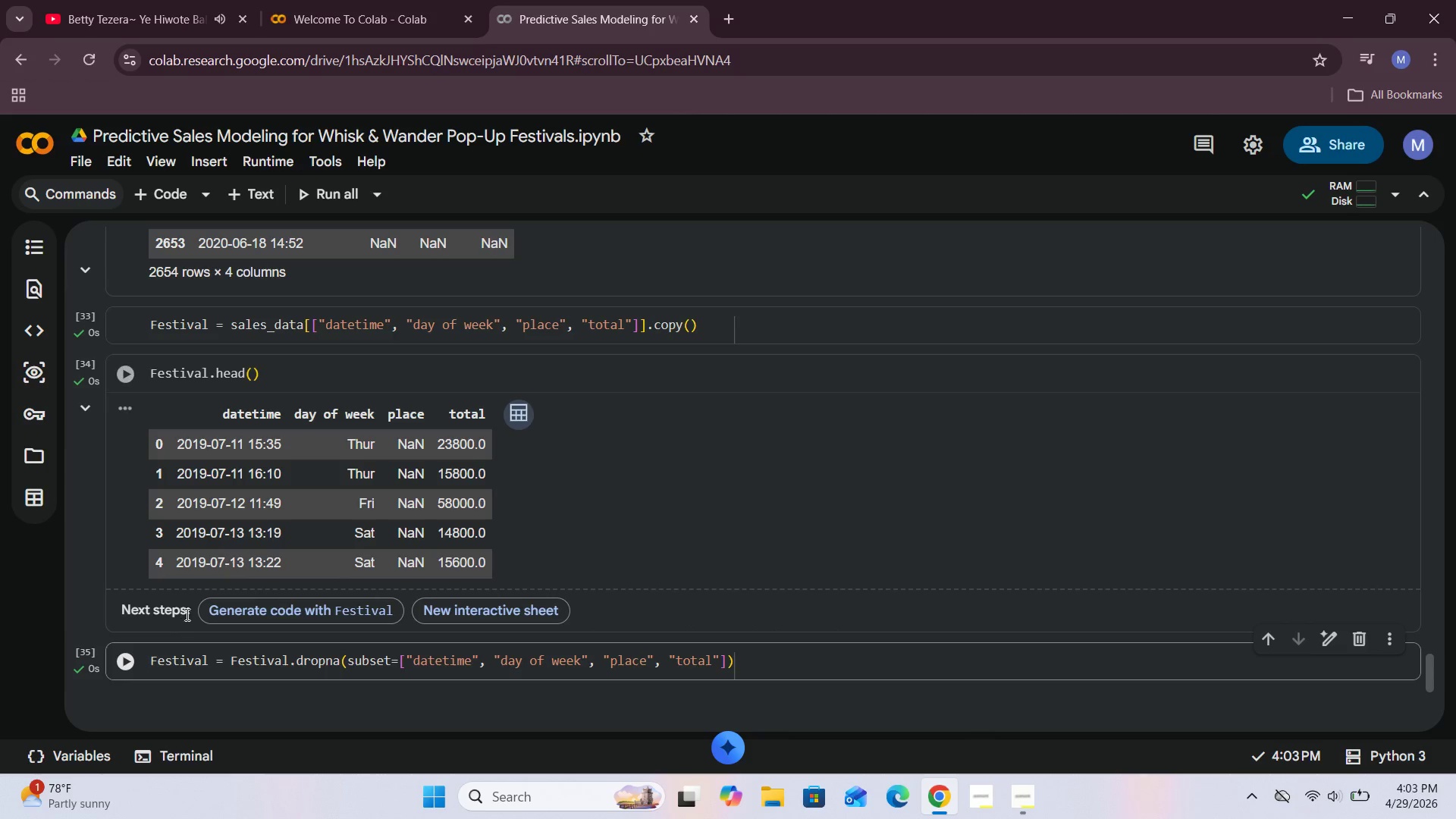 
scroll: coordinate [189, 612], scroll_direction: down, amount: 2.0
 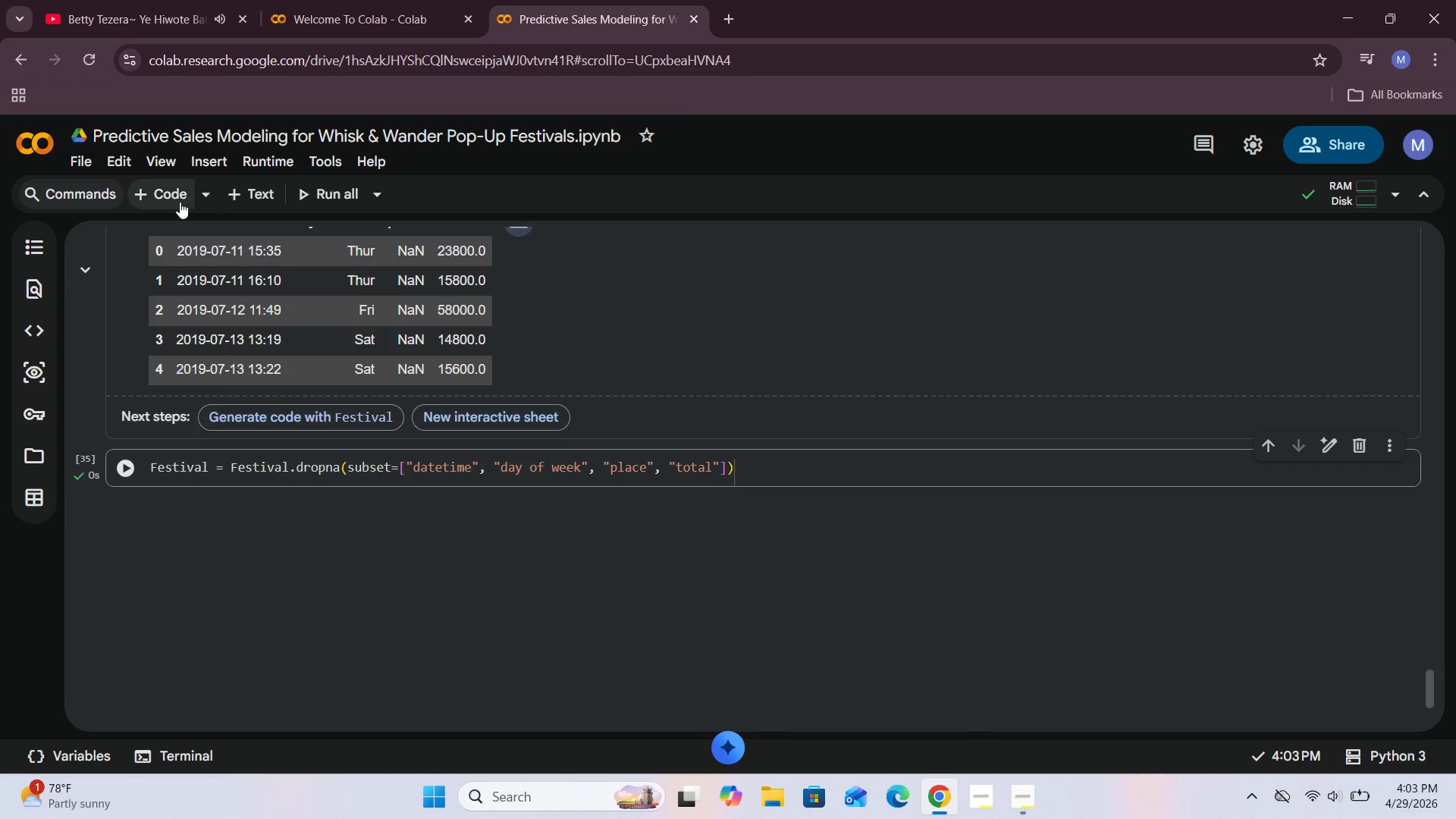 
left_click([167, 197])
 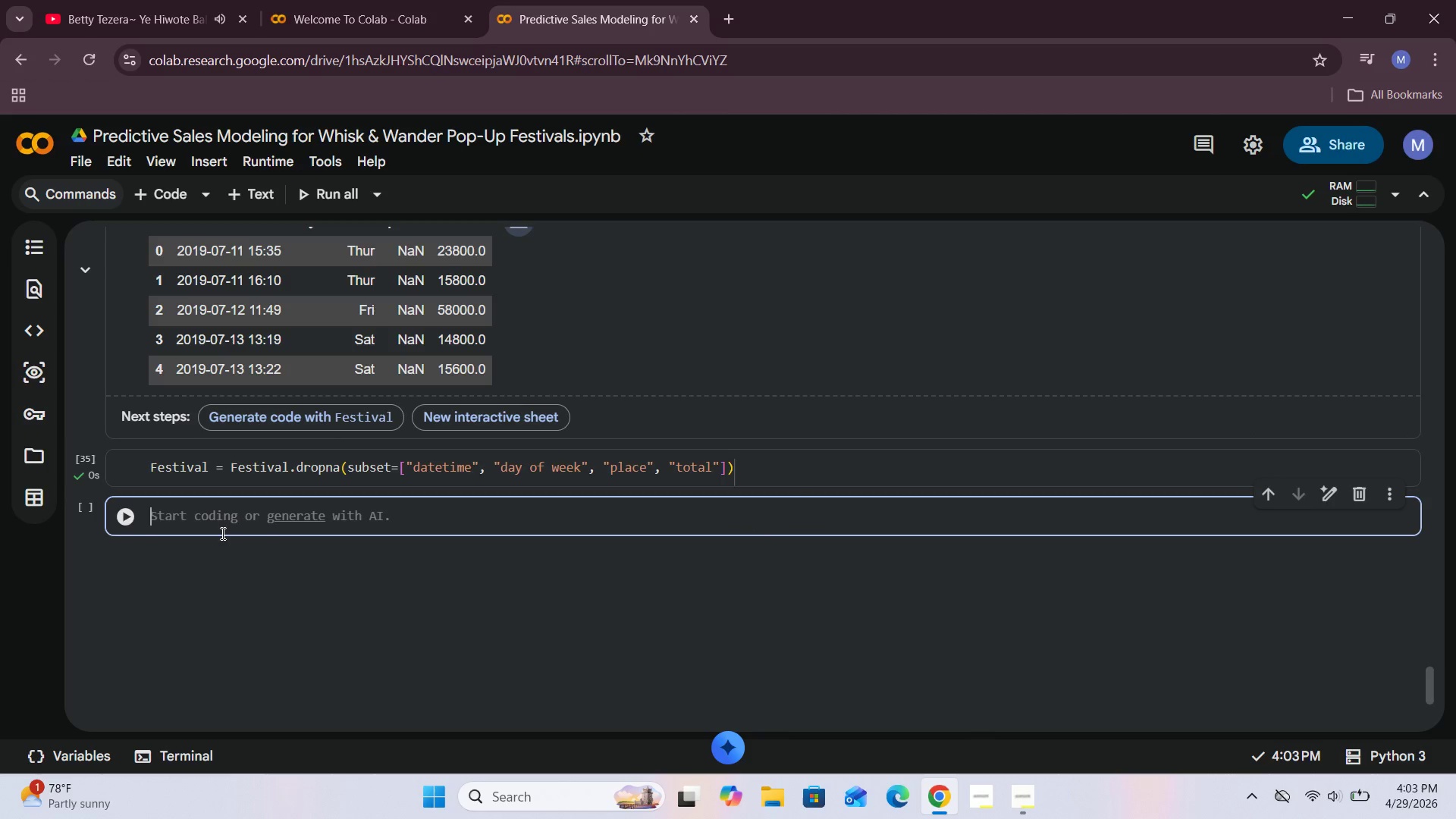 
type(Festiva;)
key(Backspace)
type(l.head()
 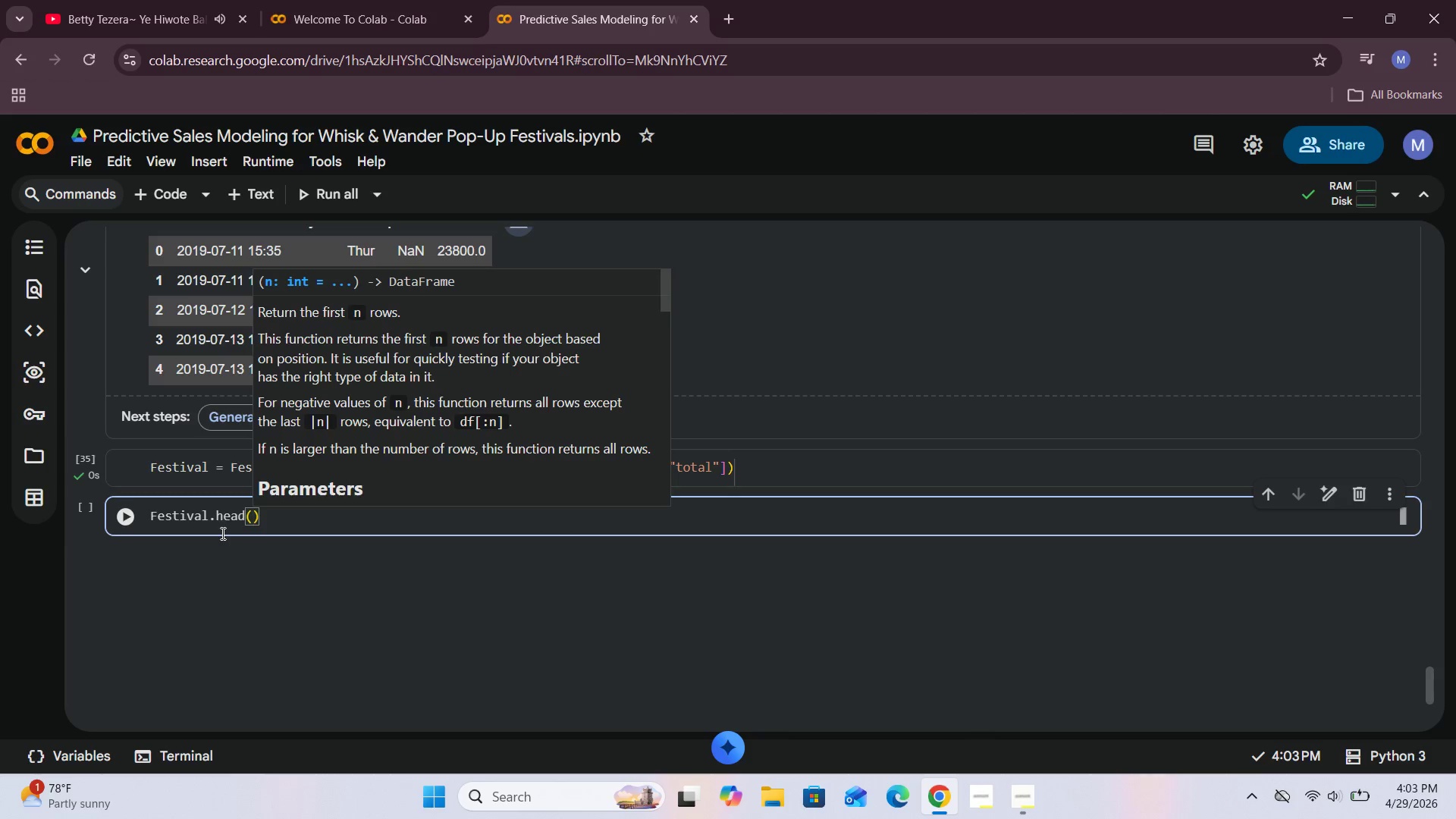 
left_click([134, 522])
 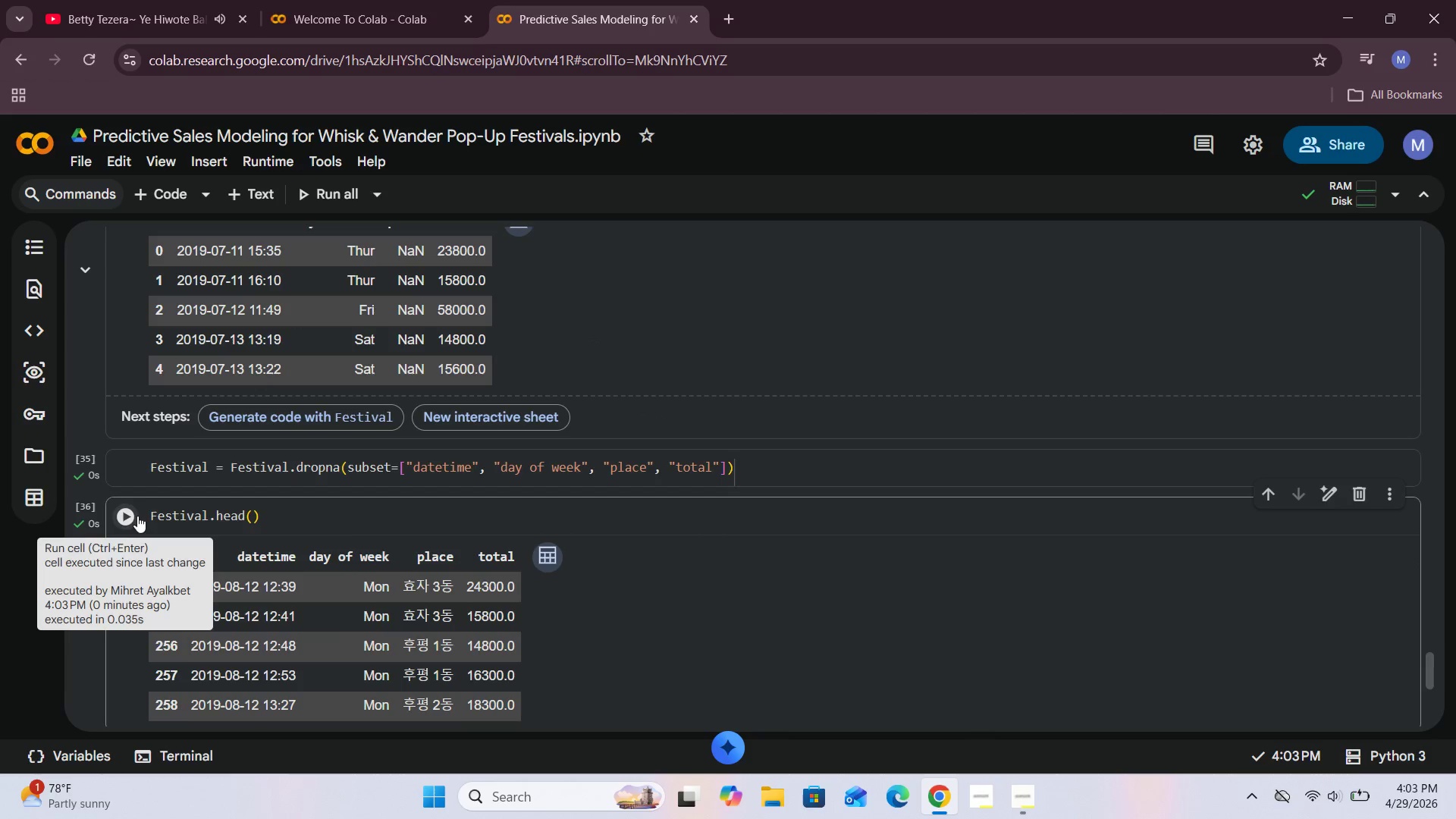 
scroll: coordinate [620, 584], scroll_direction: down, amount: 2.0
 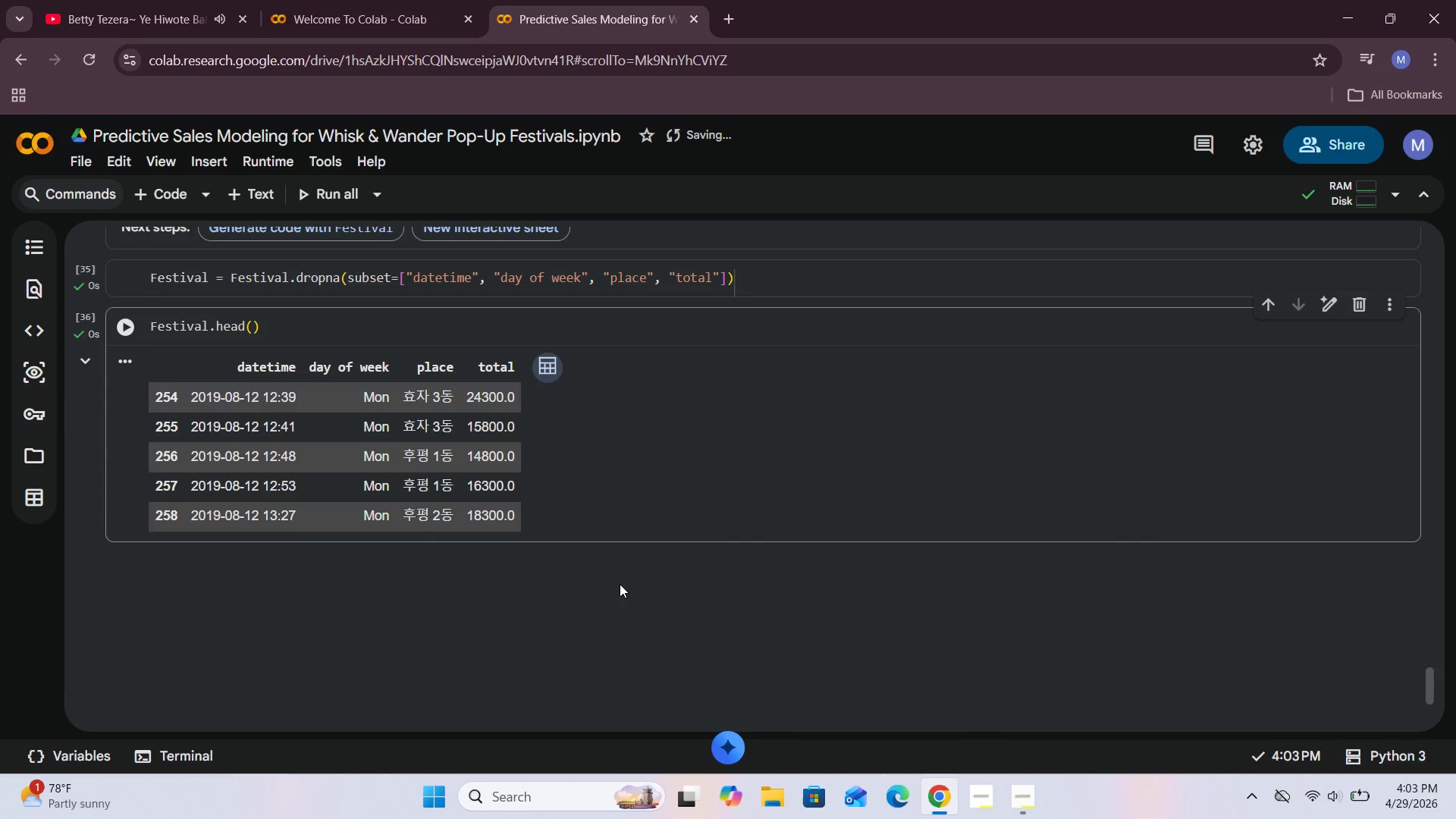 
wait(8.37)
 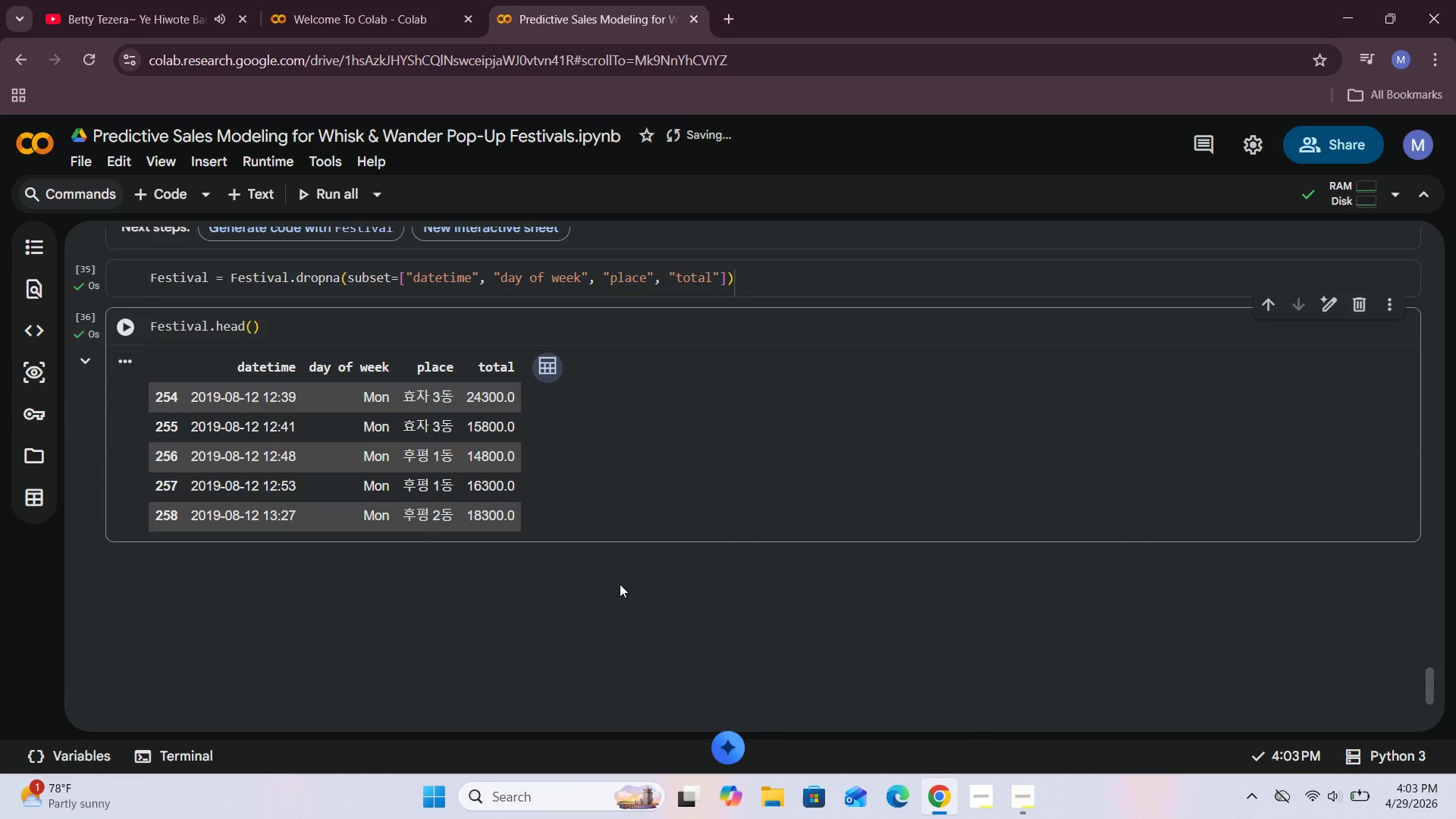 
scroll: coordinate [627, 540], scroll_direction: up, amount: 2.0
 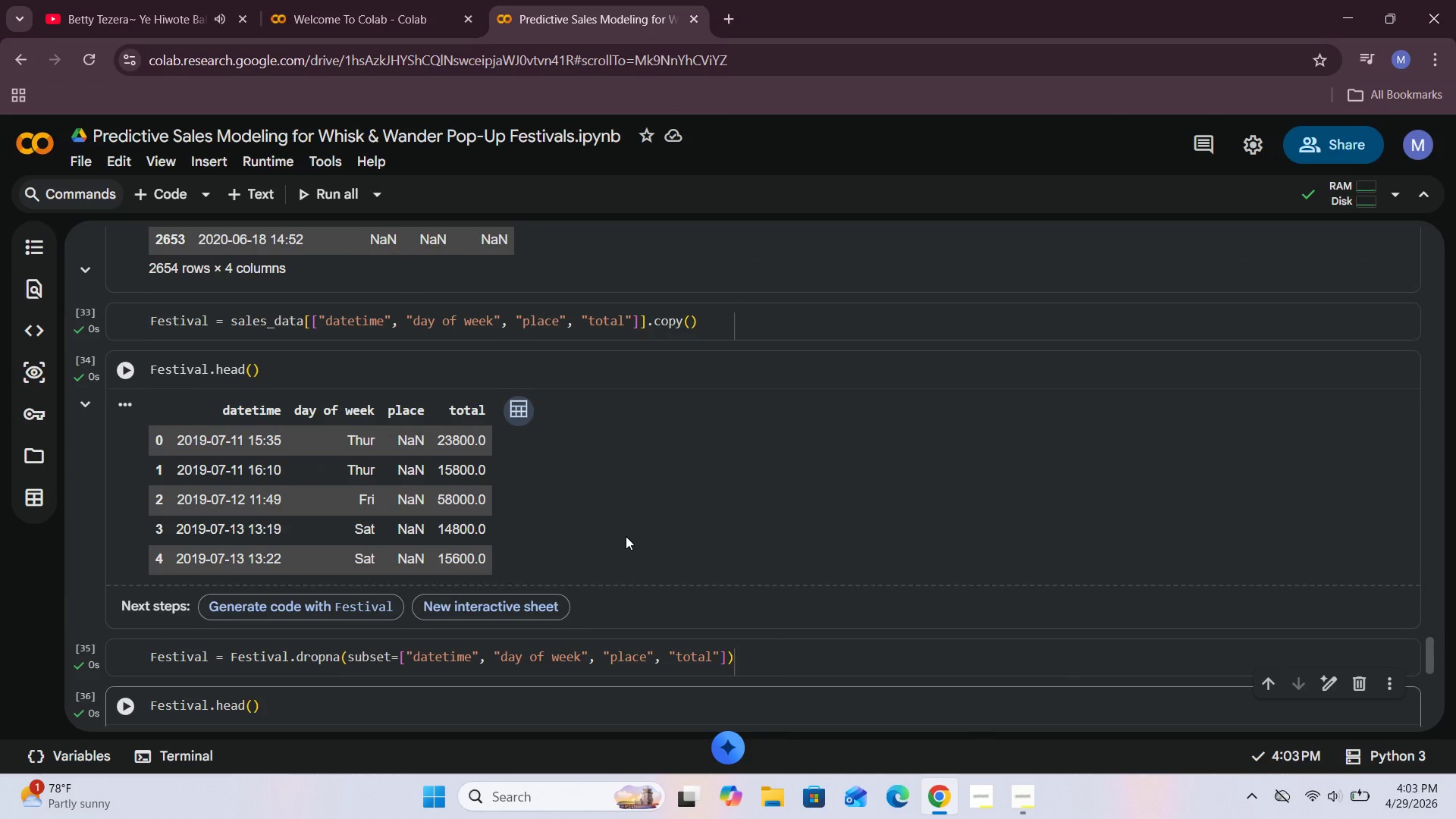 
wait(13.67)
 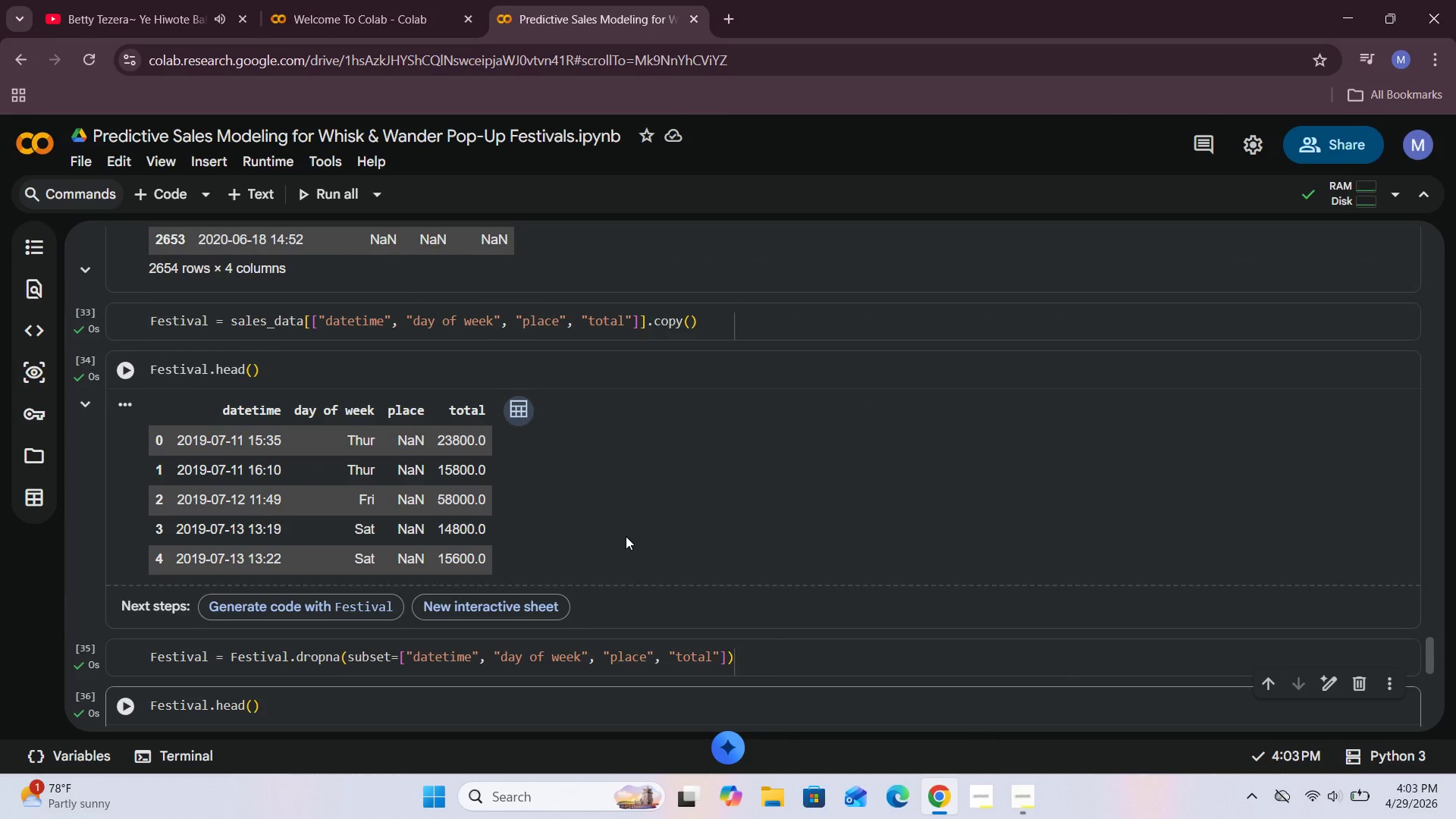 
scroll: coordinate [623, 529], scroll_direction: up, amount: 3.0
 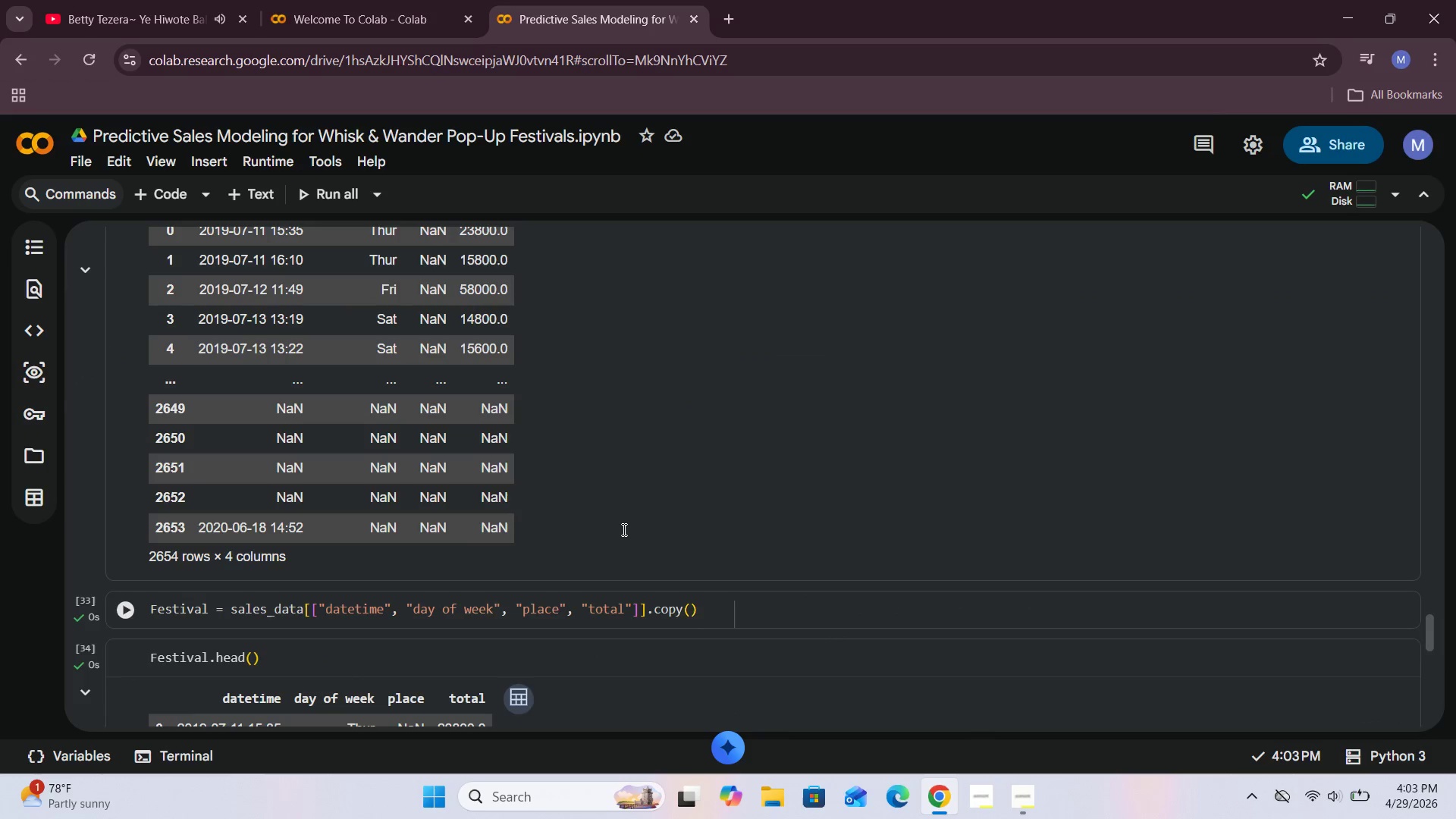 
scroll: coordinate [622, 529], scroll_direction: down, amount: 3.0
 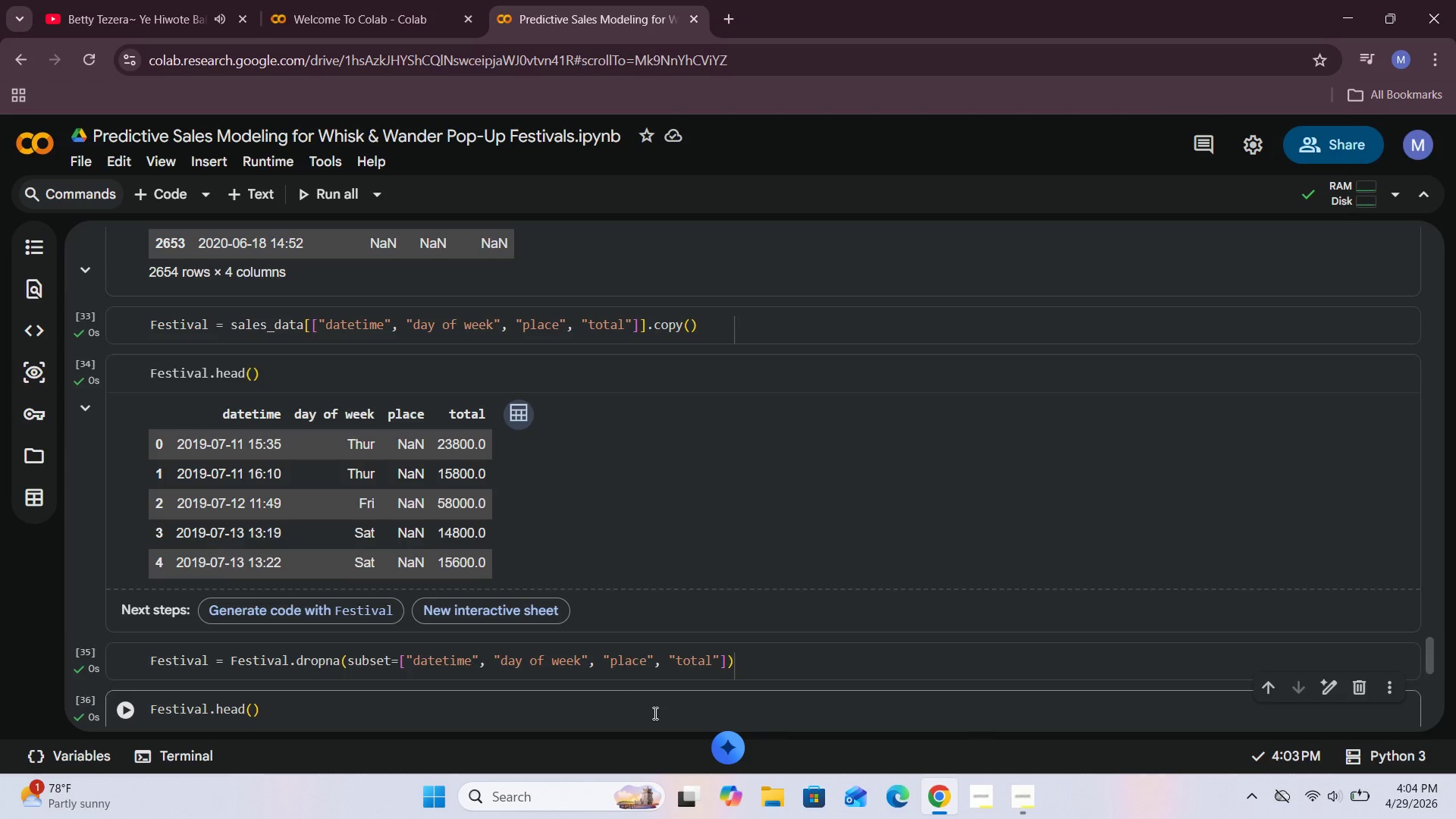 
wait(24.87)
 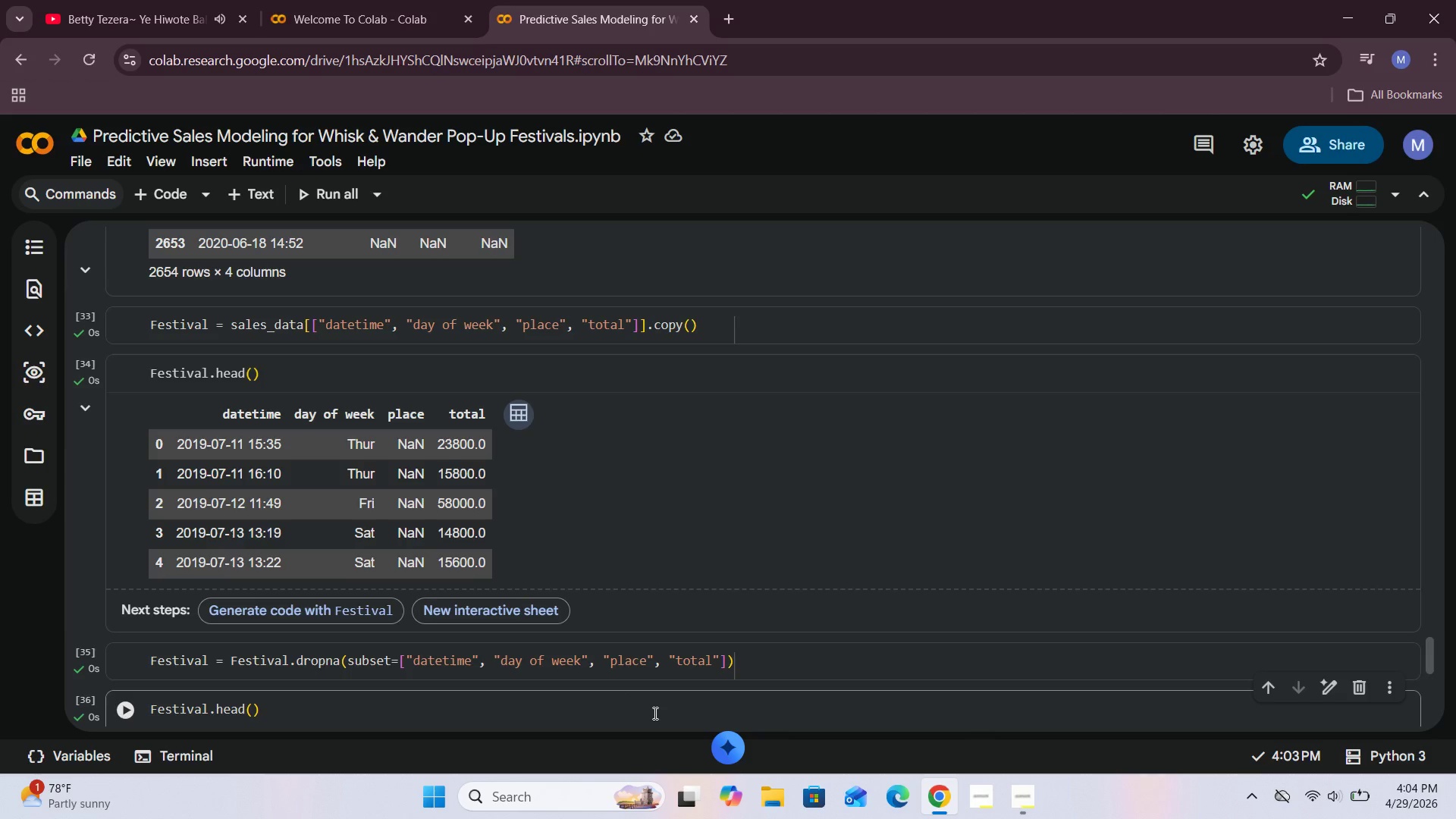 
left_click_drag(start_coordinate=[1052, 804], to_coordinate=[1045, 807])
 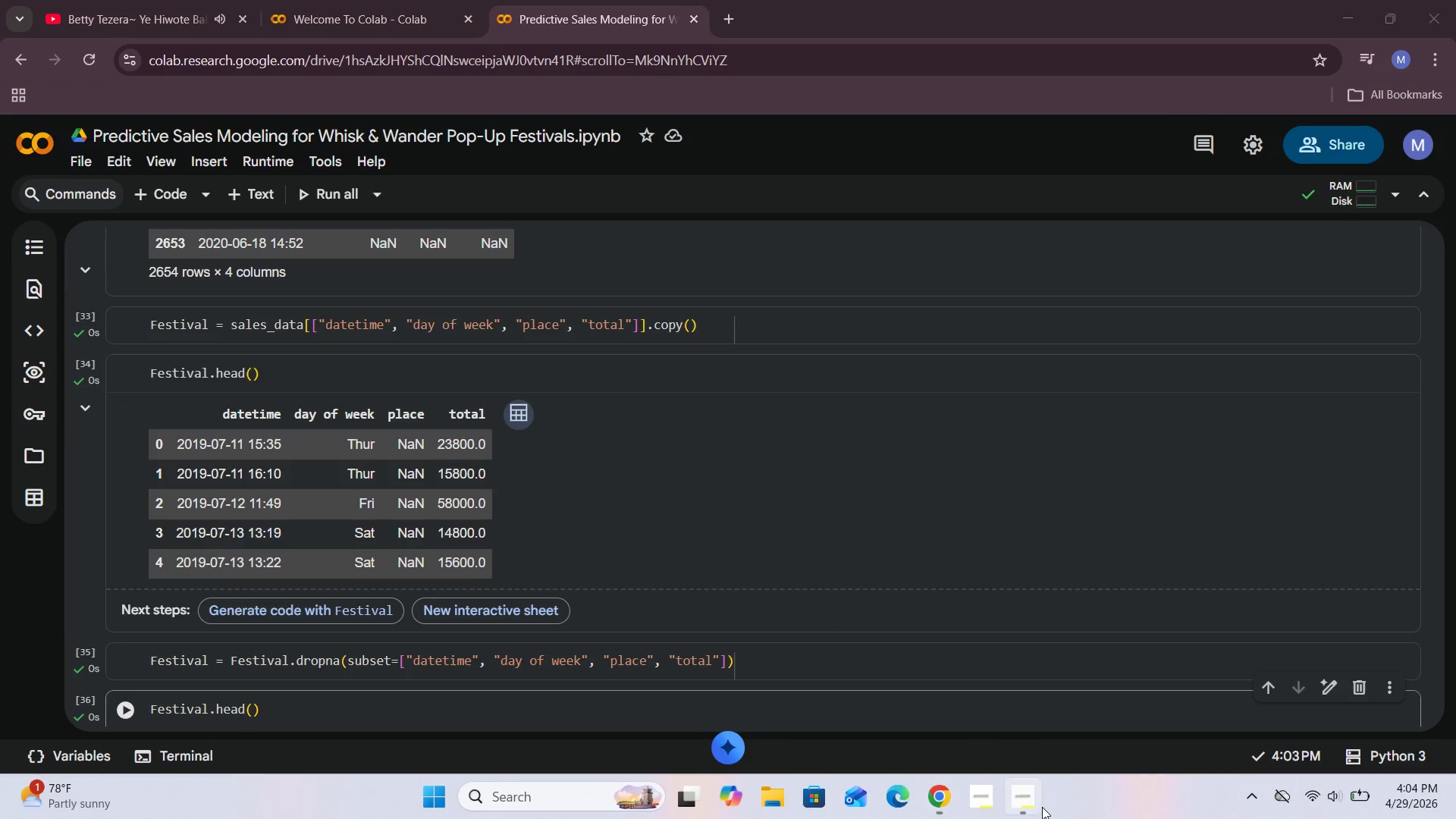 
double_click([1041, 807])